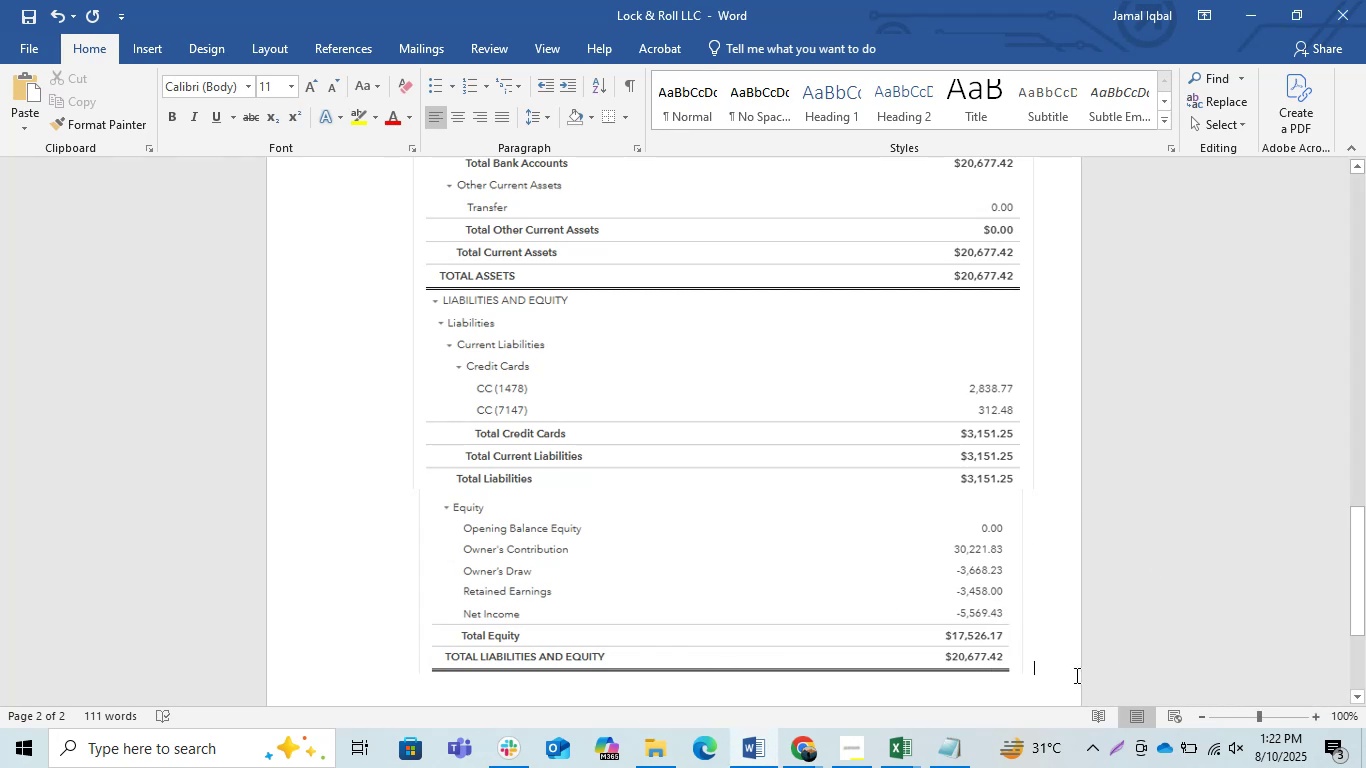 
key(Control+V)
 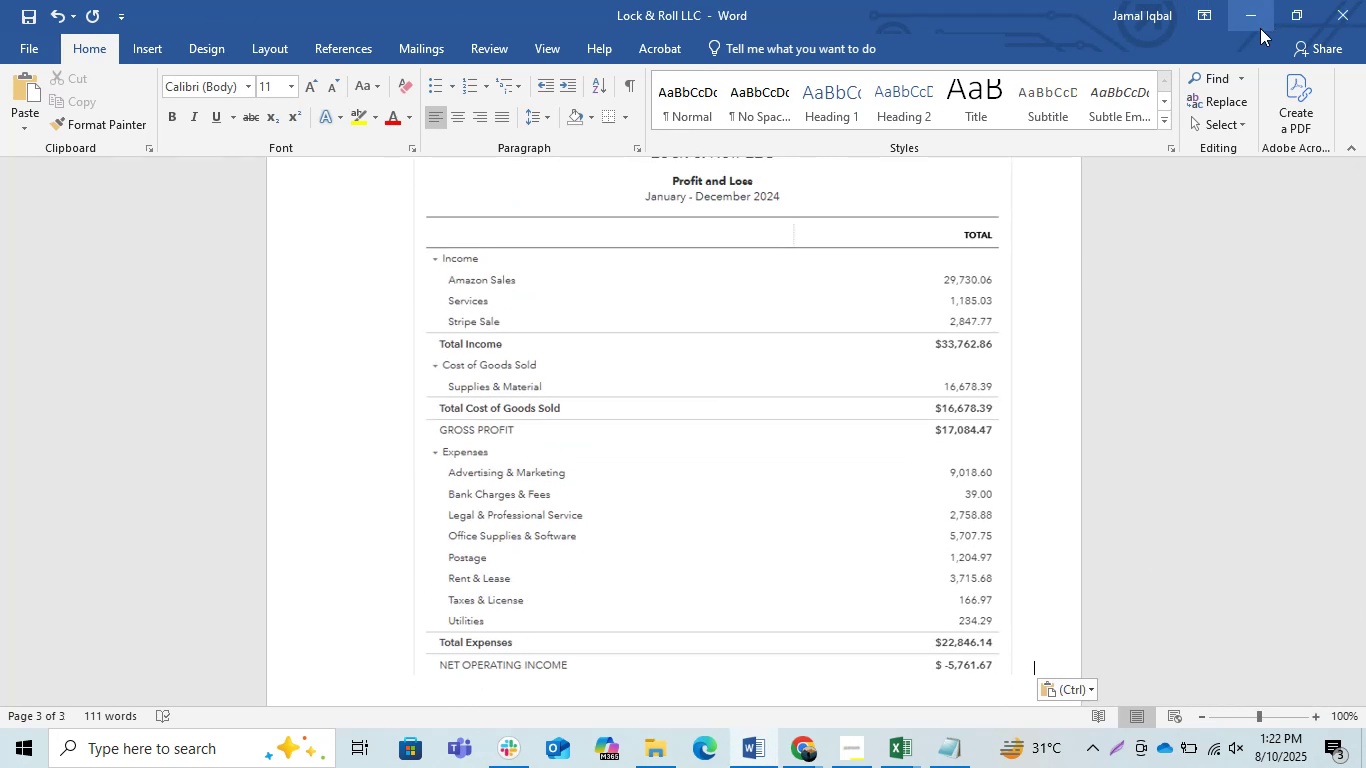 
left_click([804, 749])
 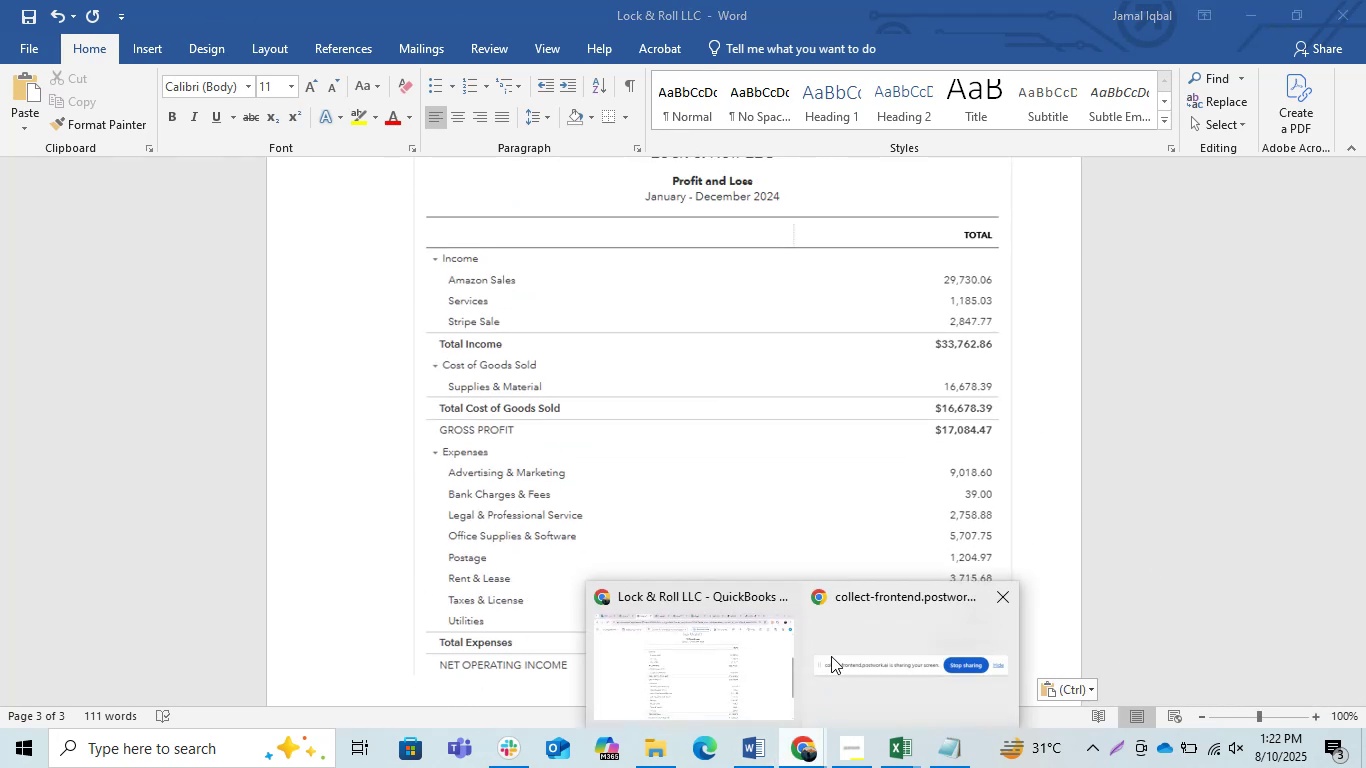 
left_click([705, 663])
 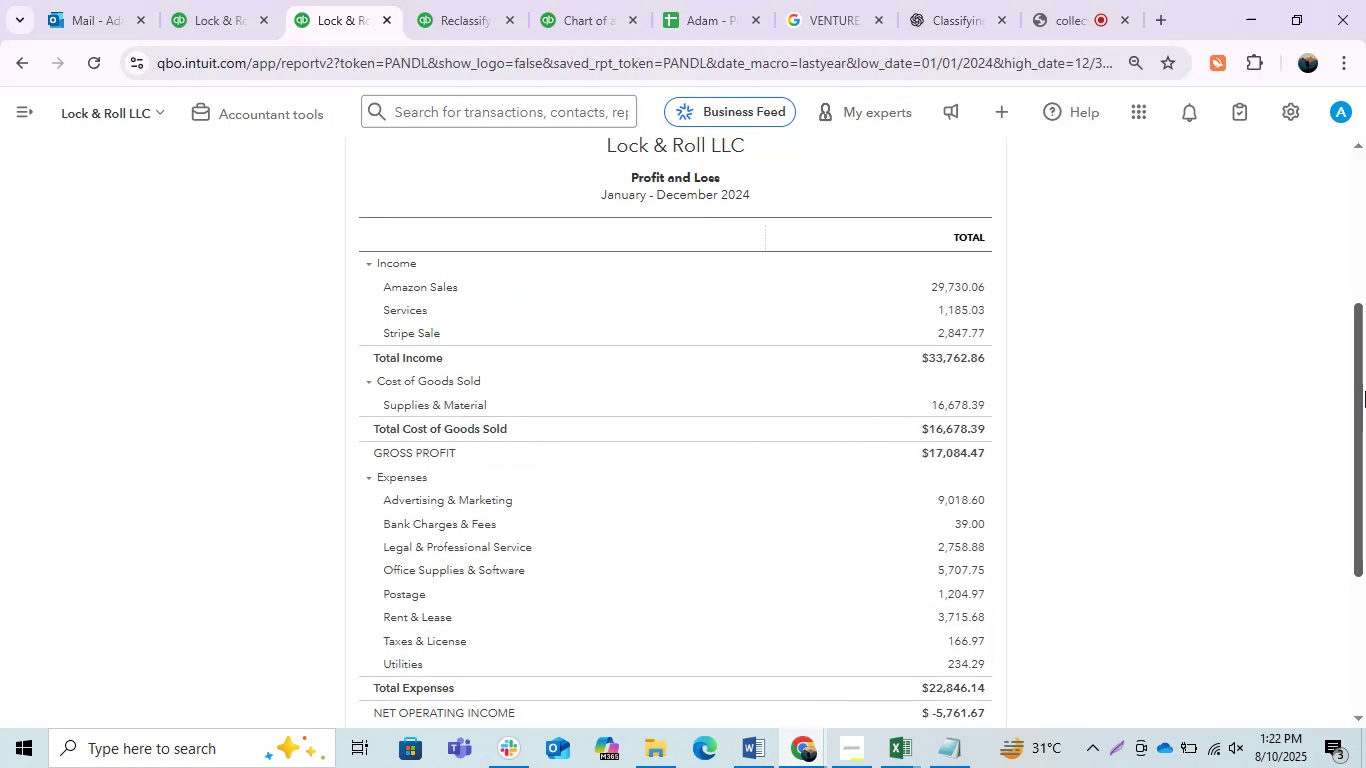 
left_click_drag(start_coordinate=[1362, 390], to_coordinate=[1353, 479])
 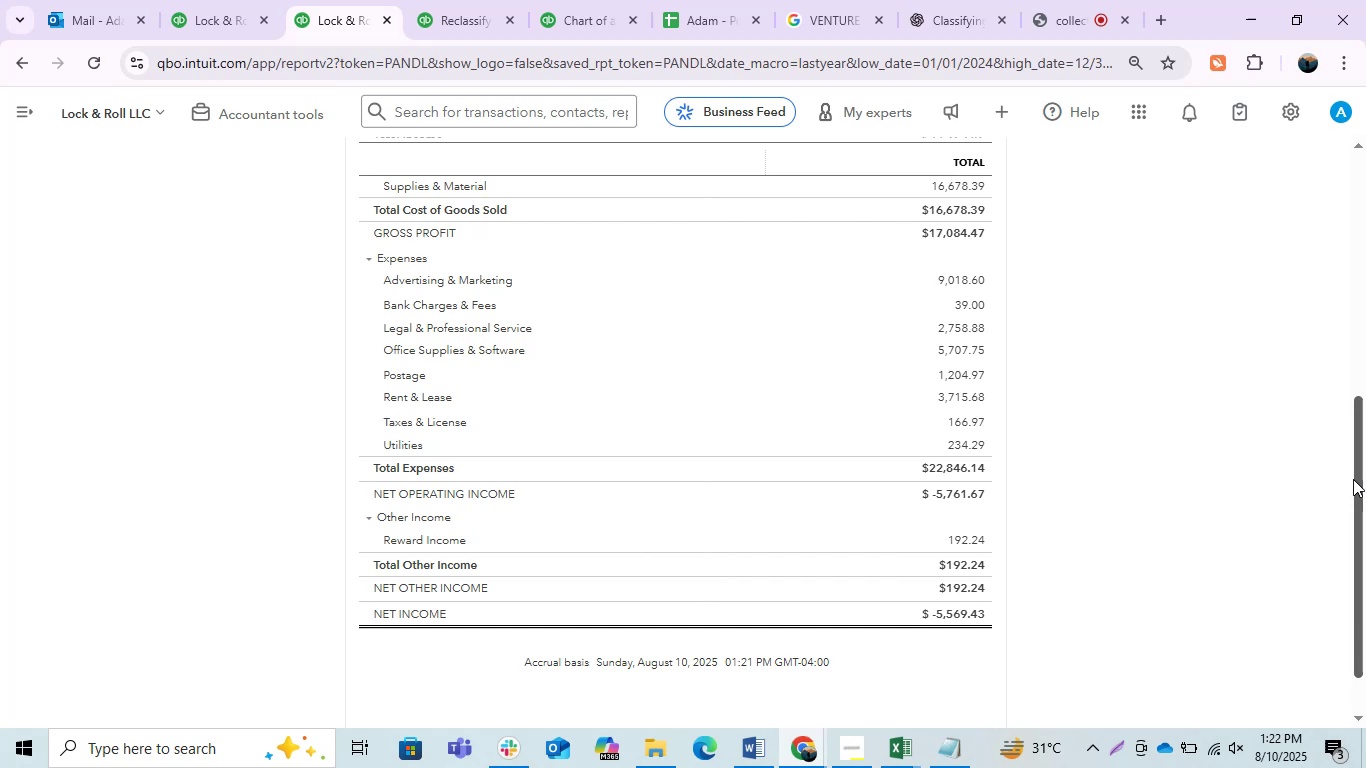 
key(PrintScreen)
 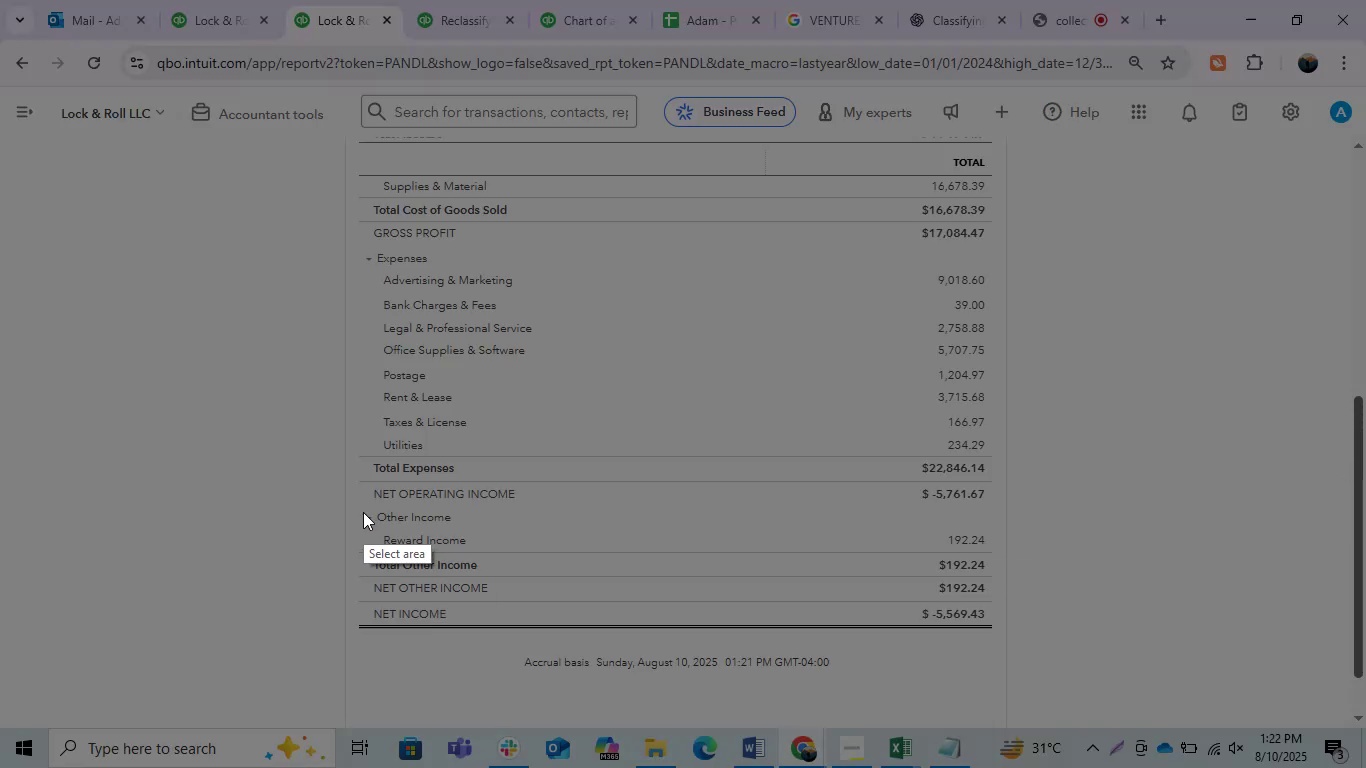 
left_click_drag(start_coordinate=[340, 501], to_coordinate=[1019, 626])
 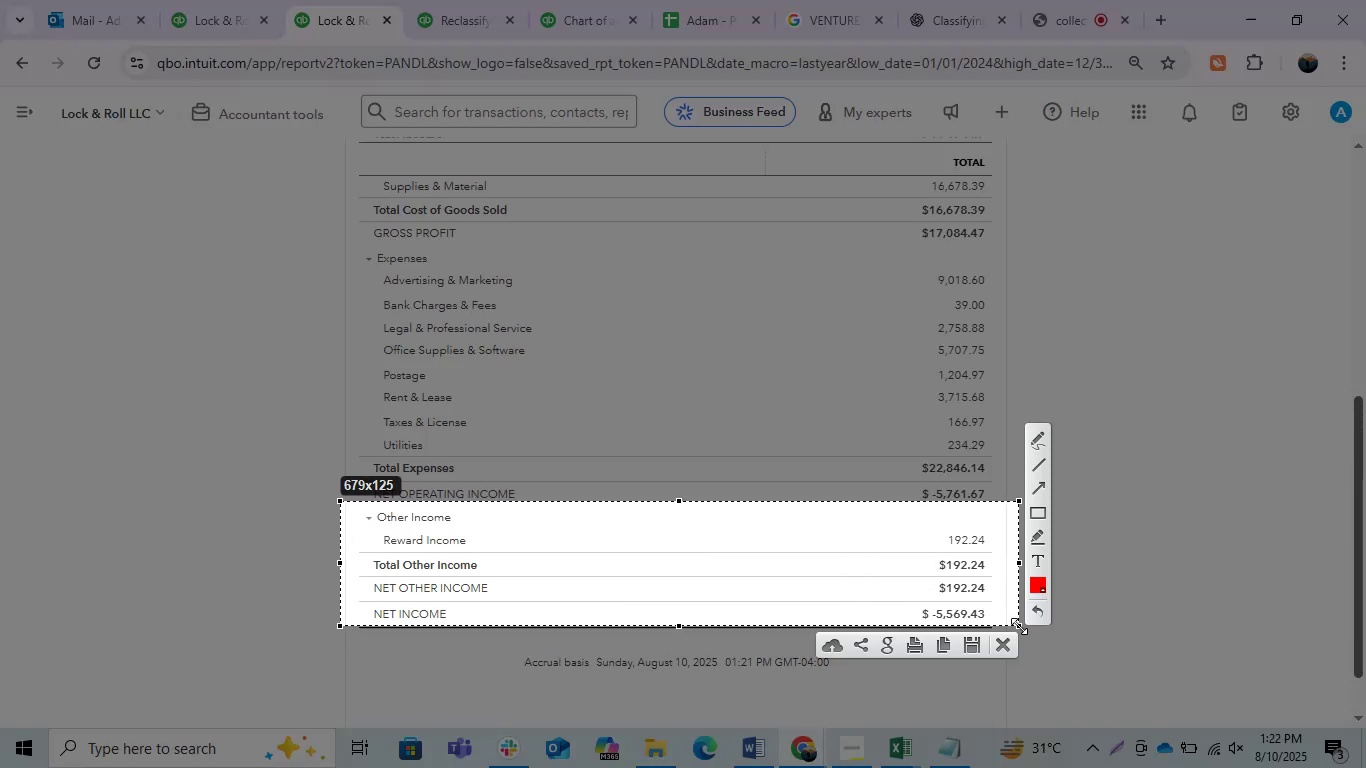 
key(Control+C)
 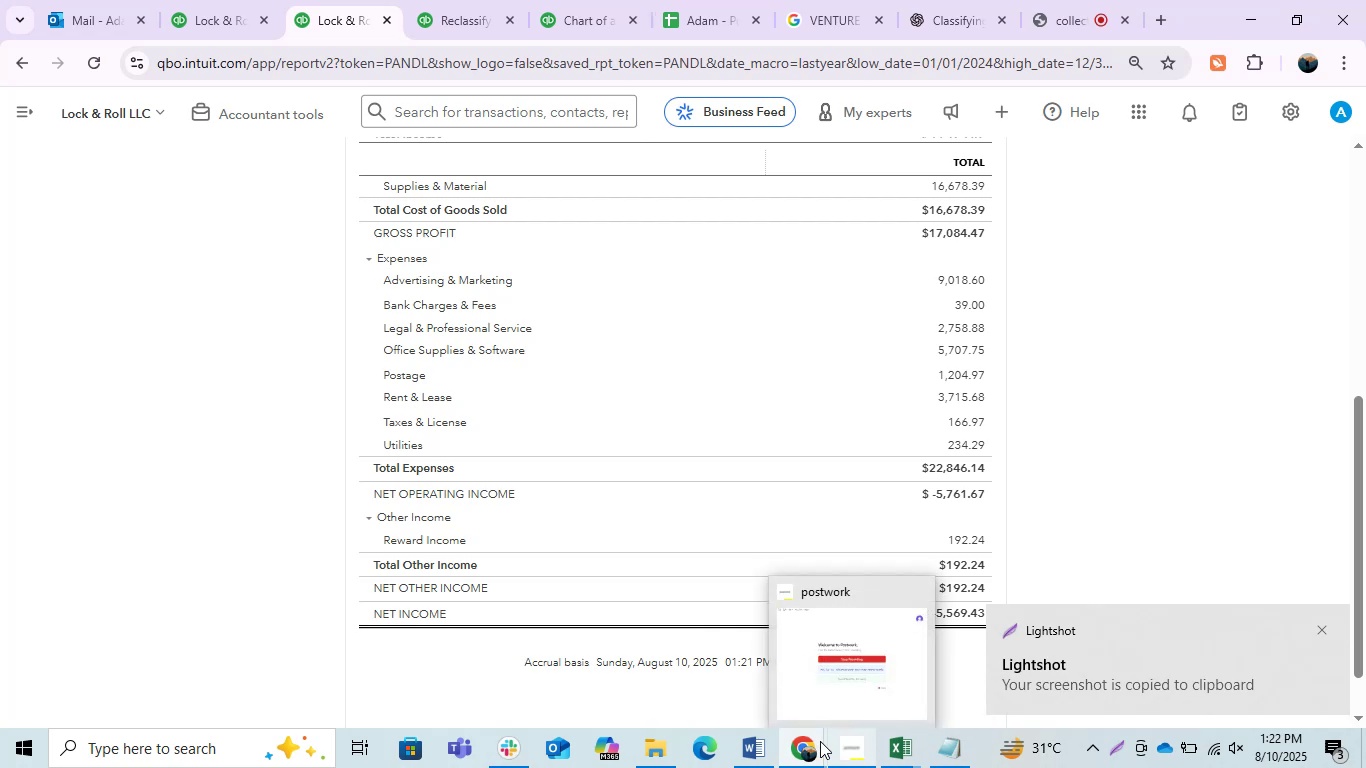 
left_click([753, 748])
 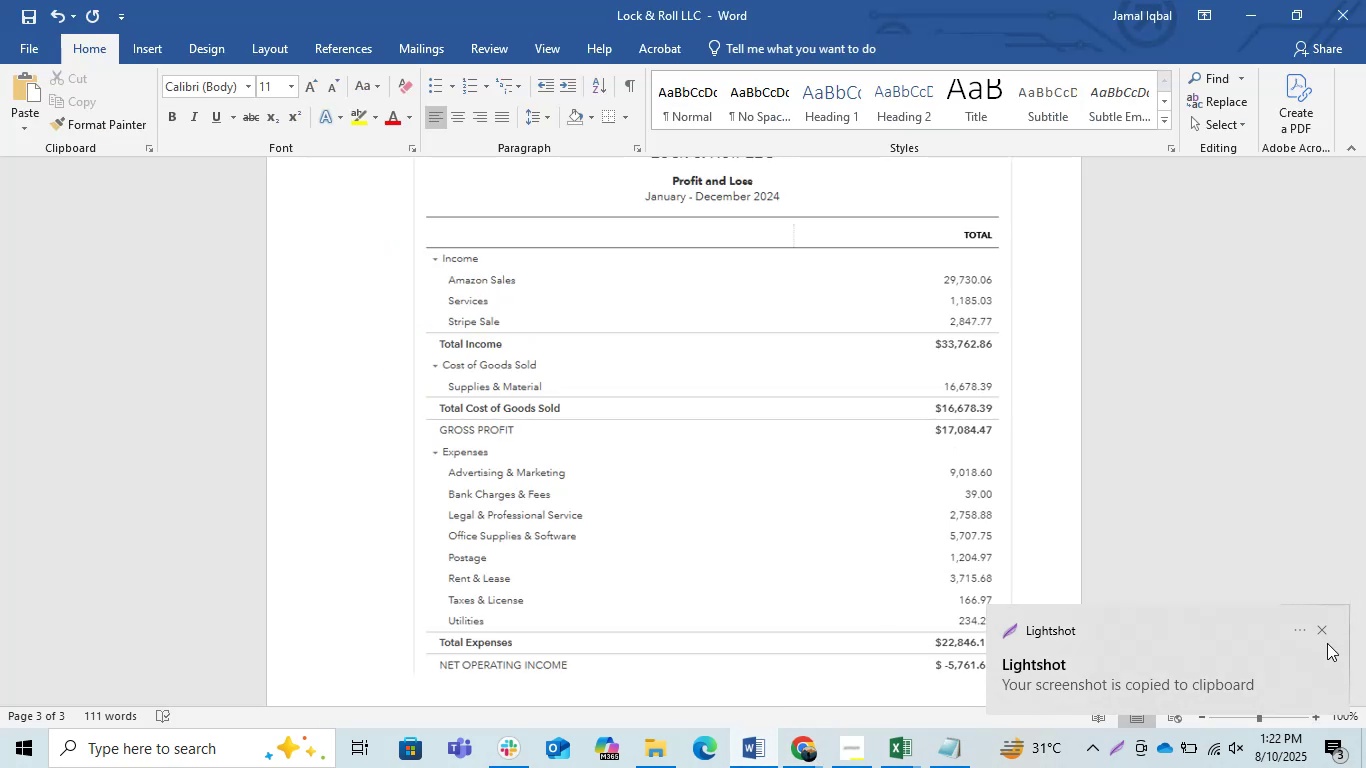 
left_click([1327, 634])
 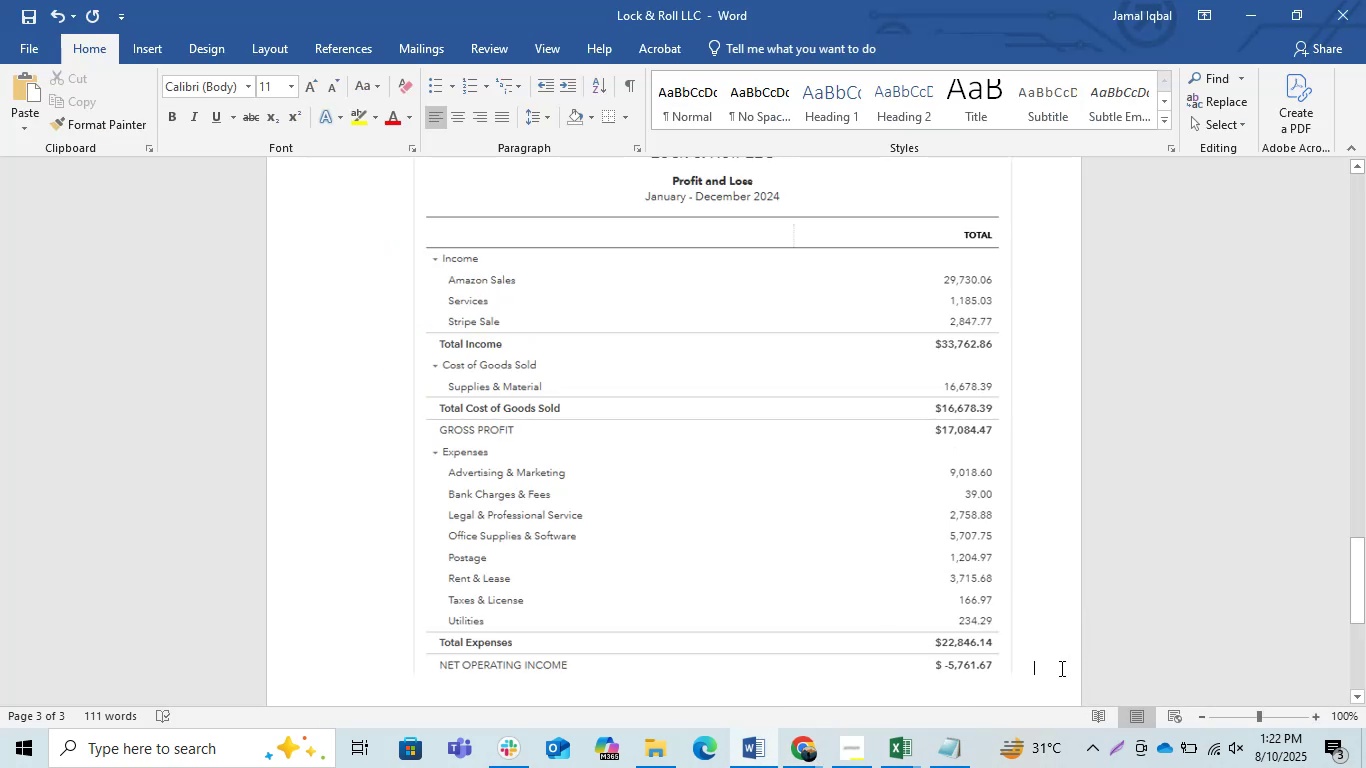 
key(Control+V)
 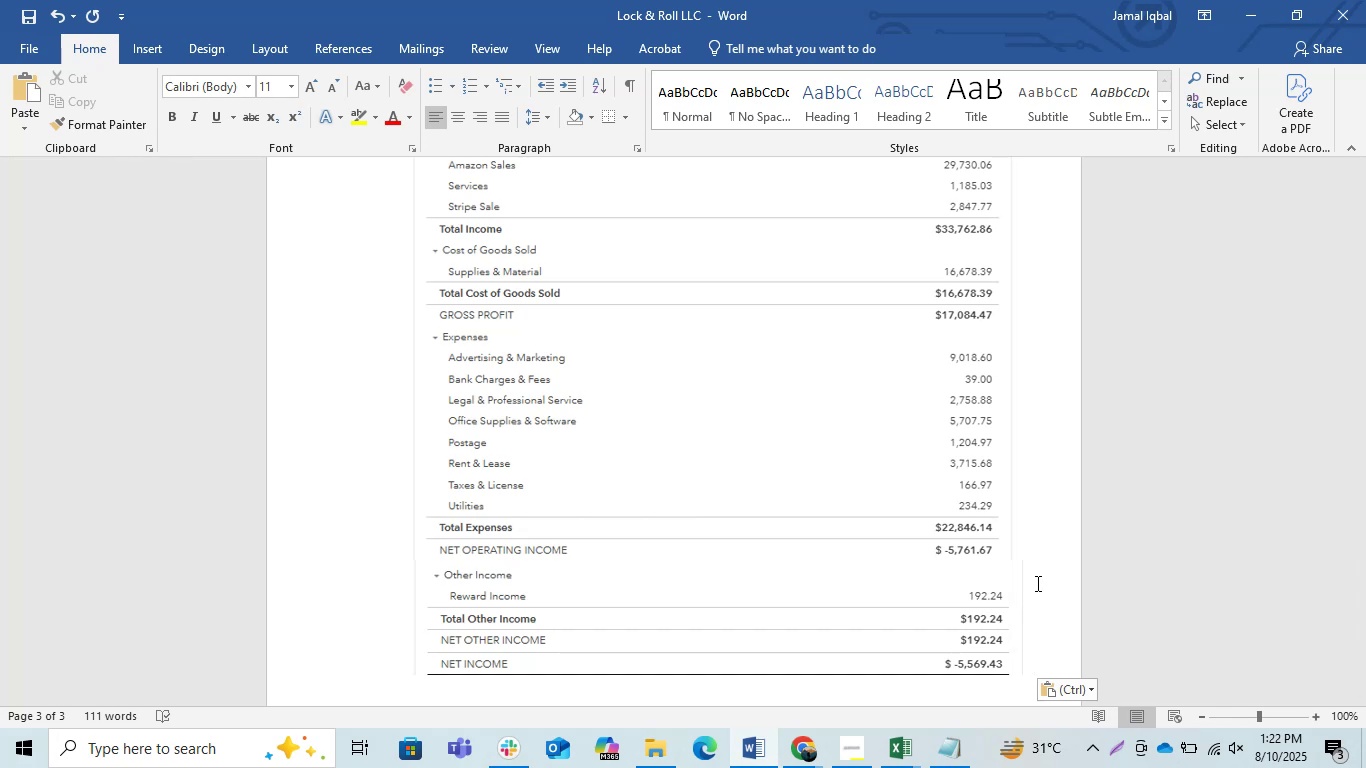 
wait(14.82)
 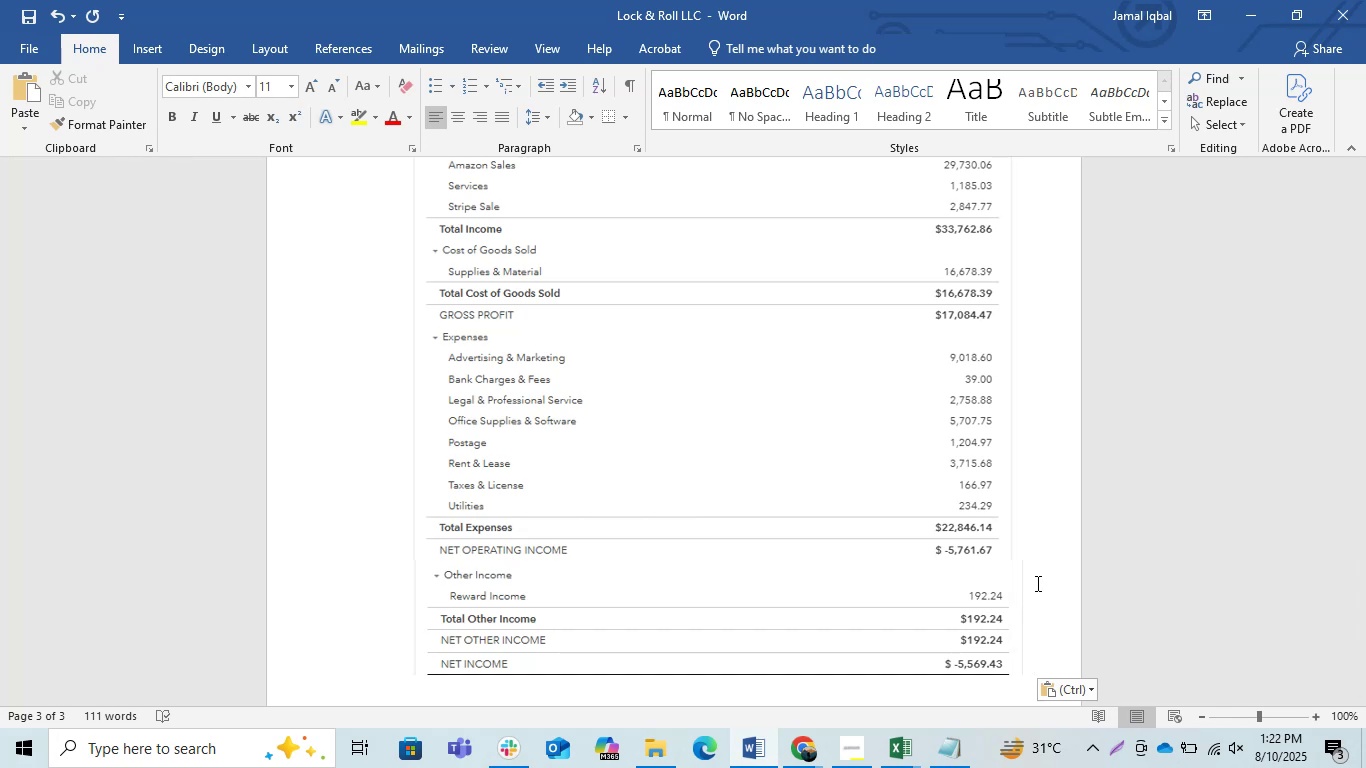 
scroll: coordinate [790, 524], scroll_direction: up, amount: 18.0
 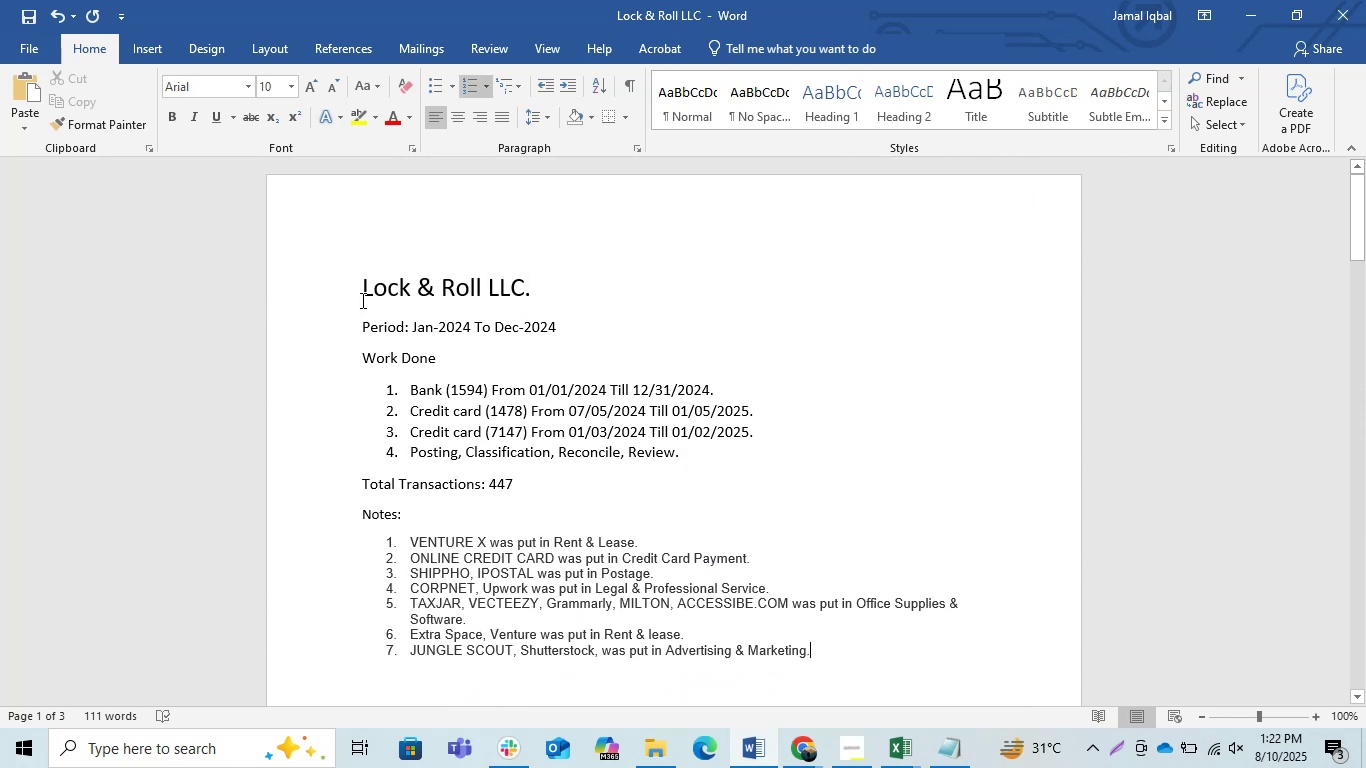 
left_click([358, 295])
 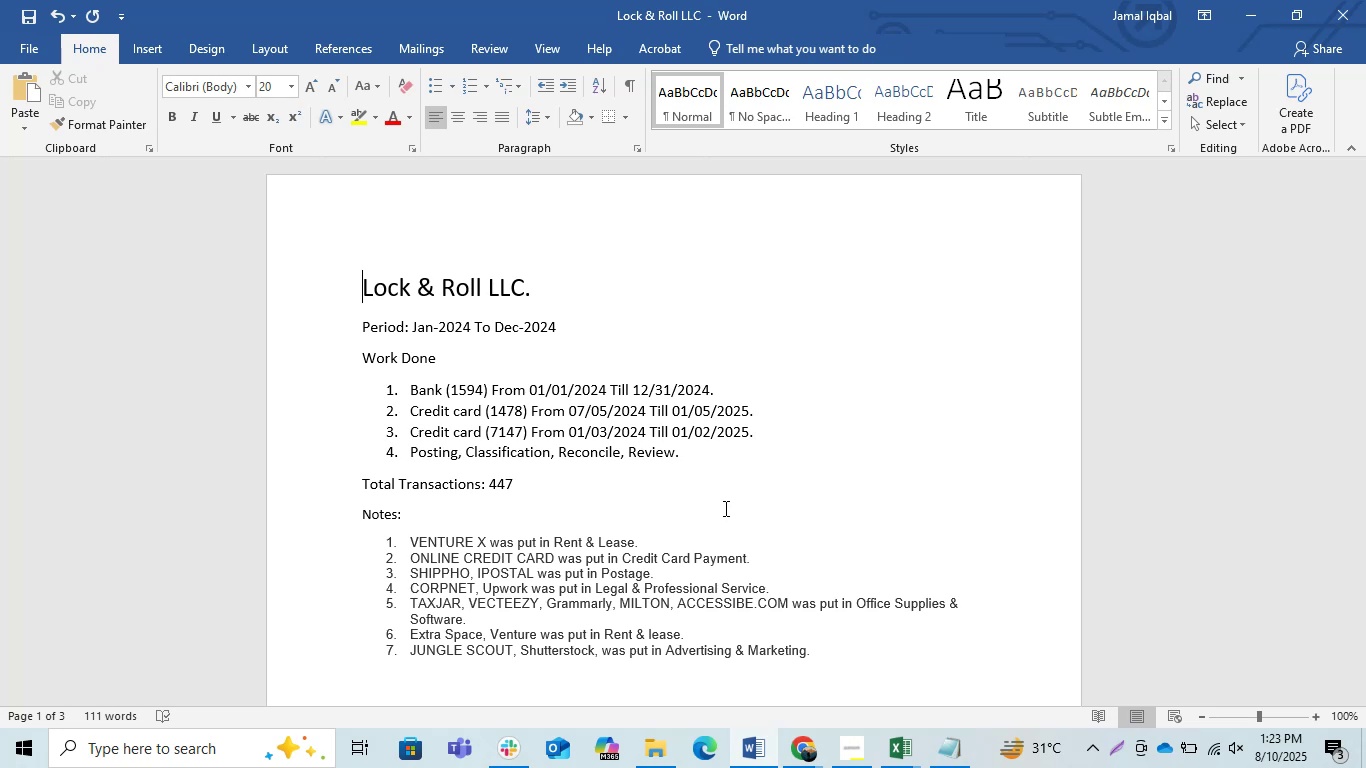 
wait(49.63)
 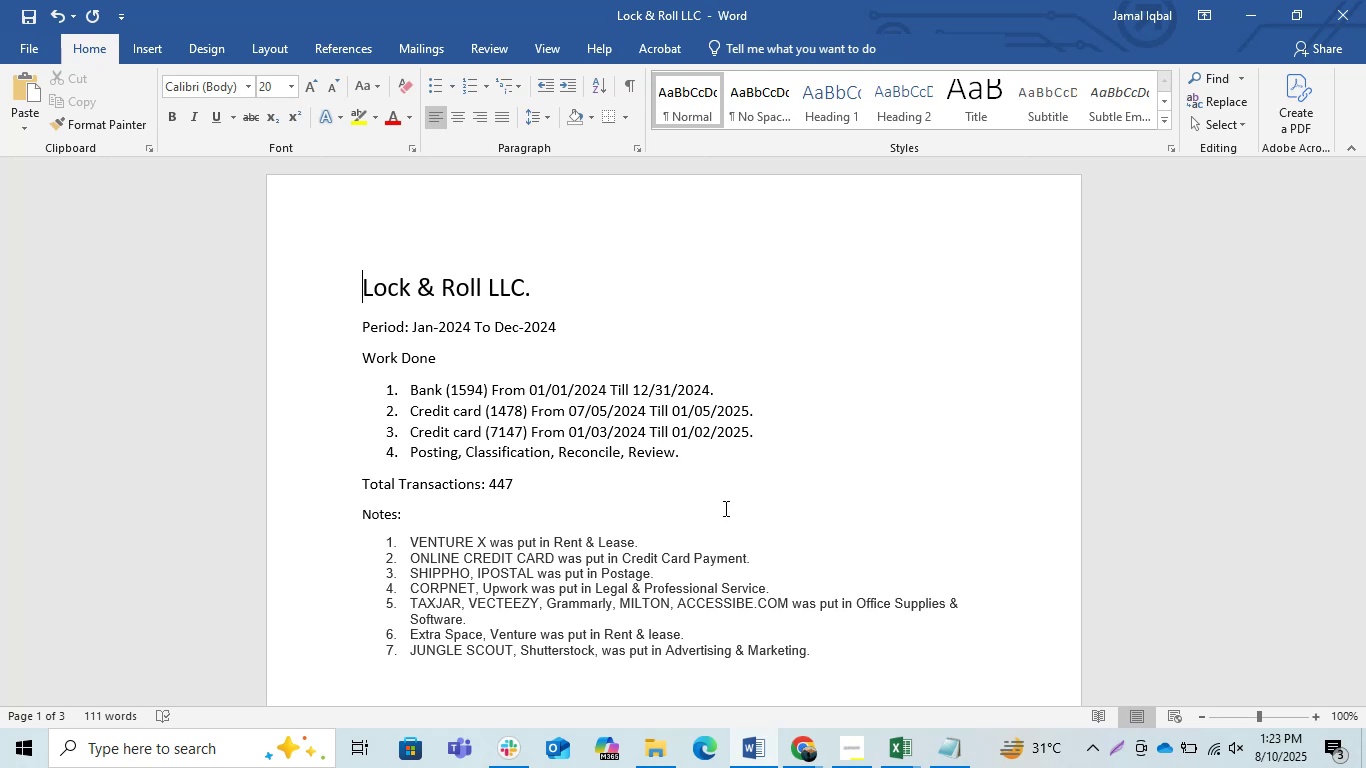 
left_click([1255, 17])
 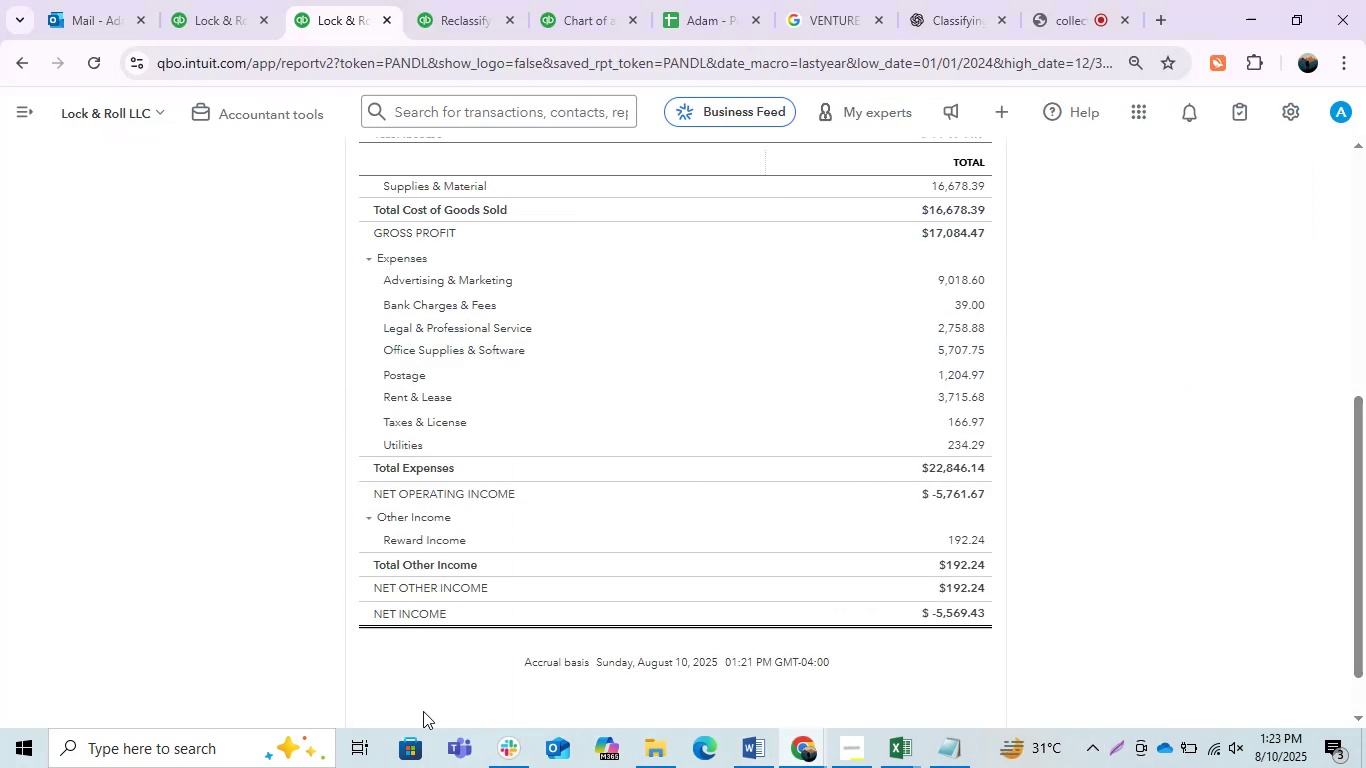 
scroll: coordinate [865, 483], scroll_direction: up, amount: 3.0
 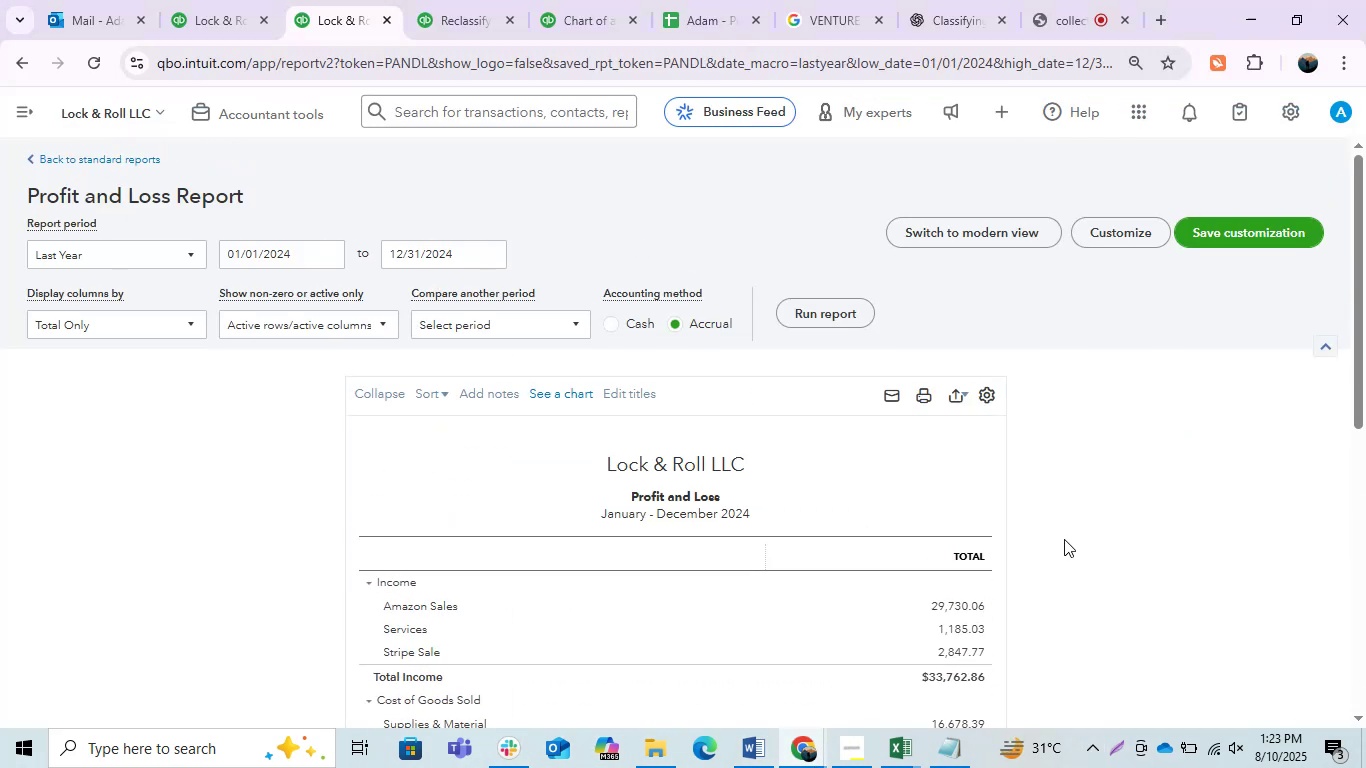 
scroll: coordinate [1072, 540], scroll_direction: down, amount: 1.0
 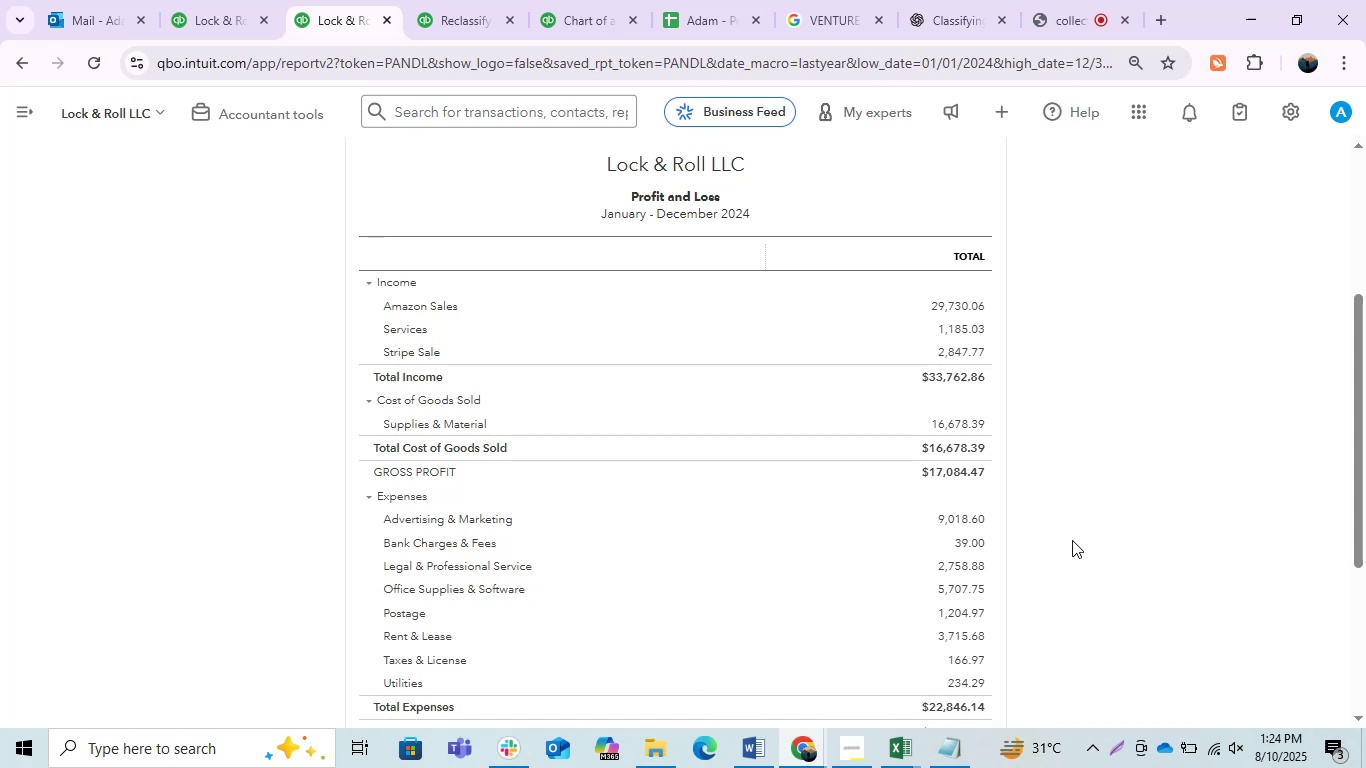 
wait(20.76)
 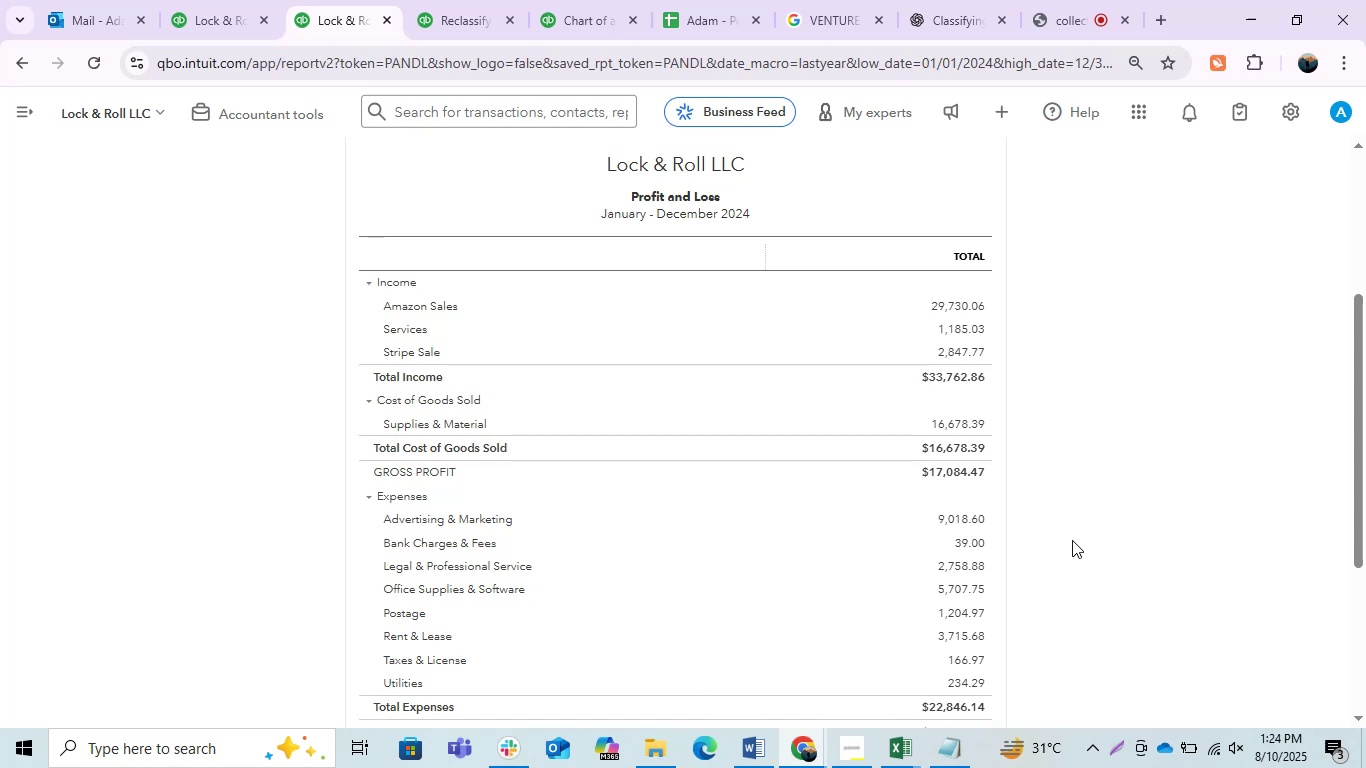 
left_click([229, 0])
 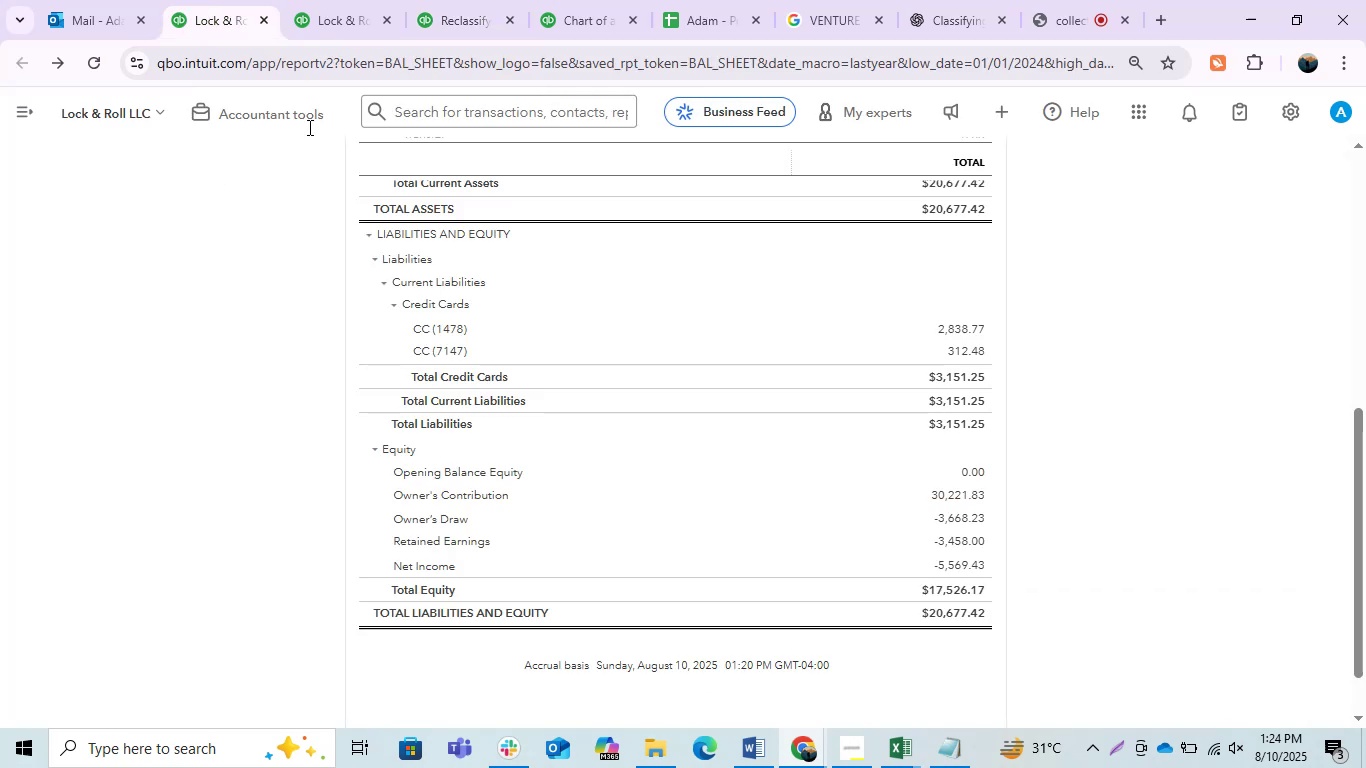 
scroll: coordinate [745, 488], scroll_direction: up, amount: 4.0
 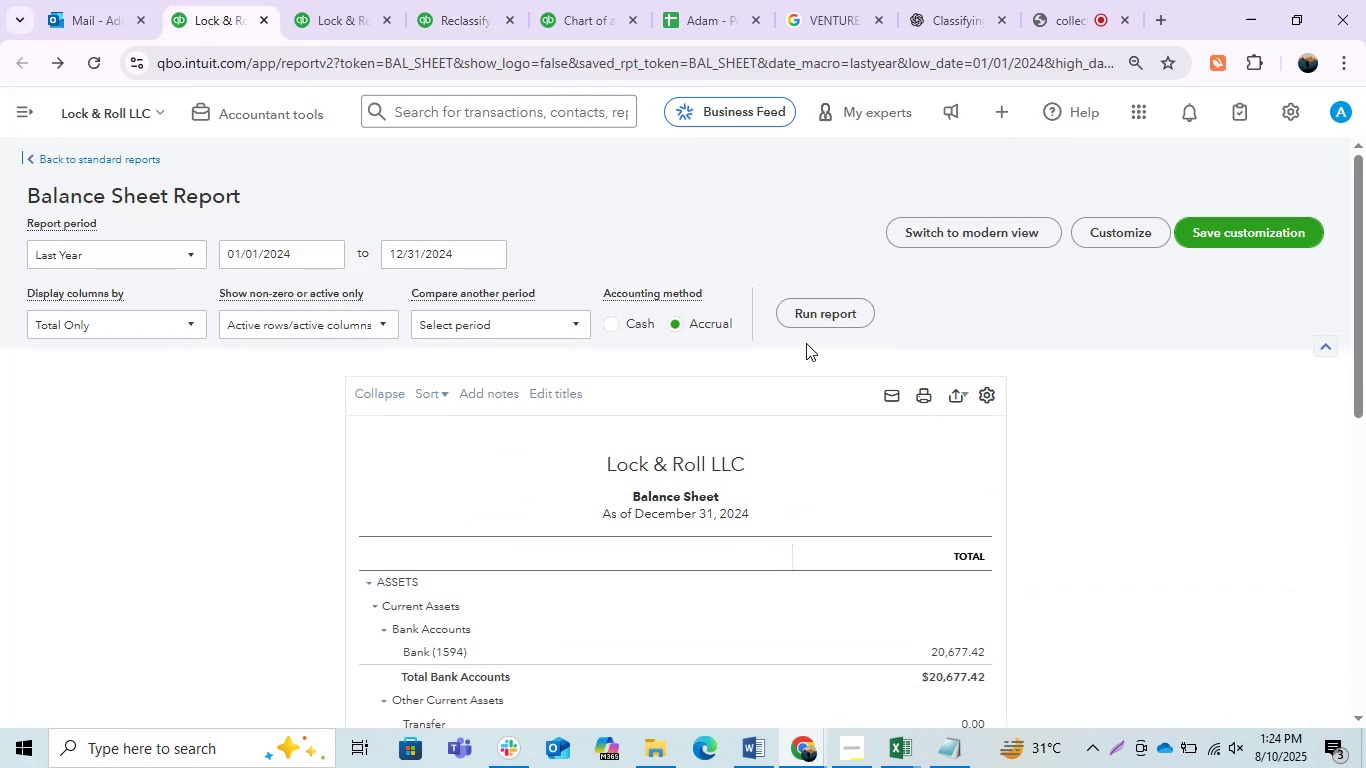 
left_click([819, 319])
 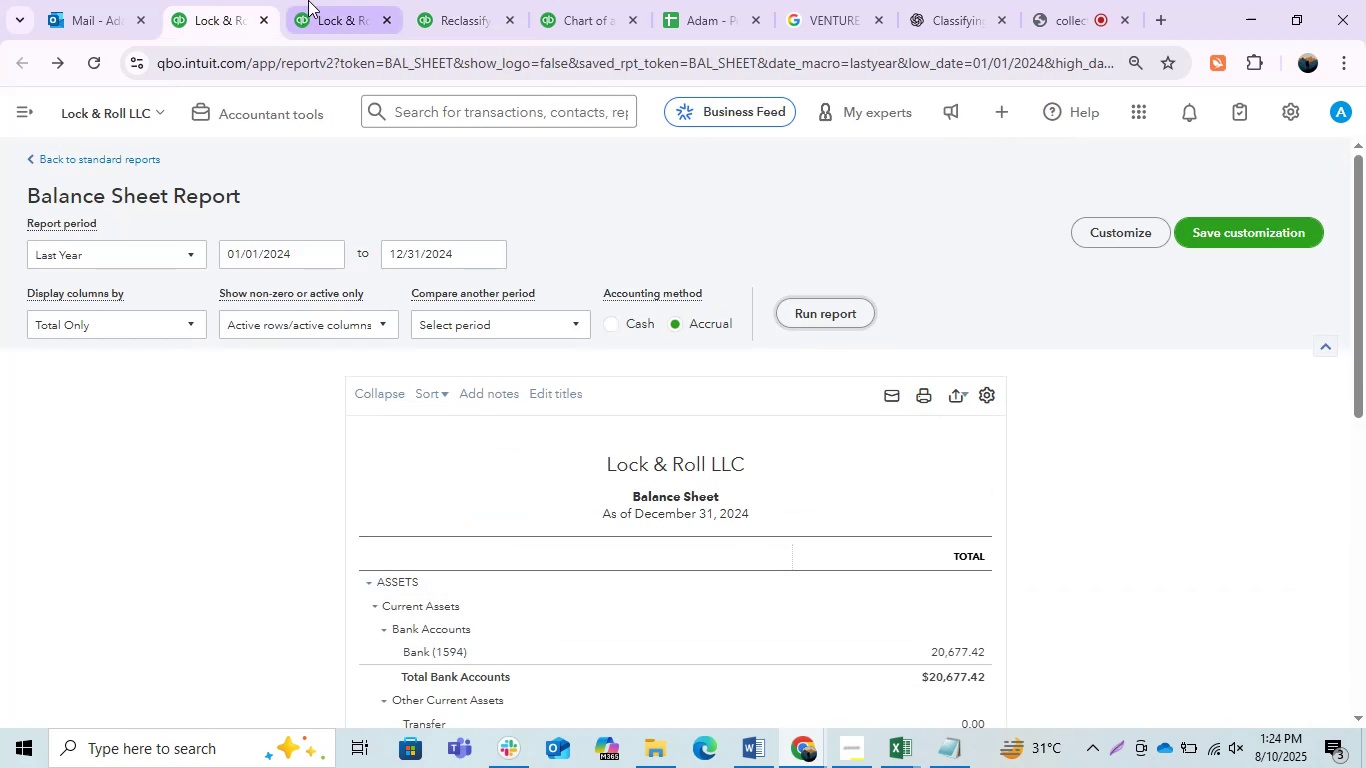 
left_click([327, 0])
 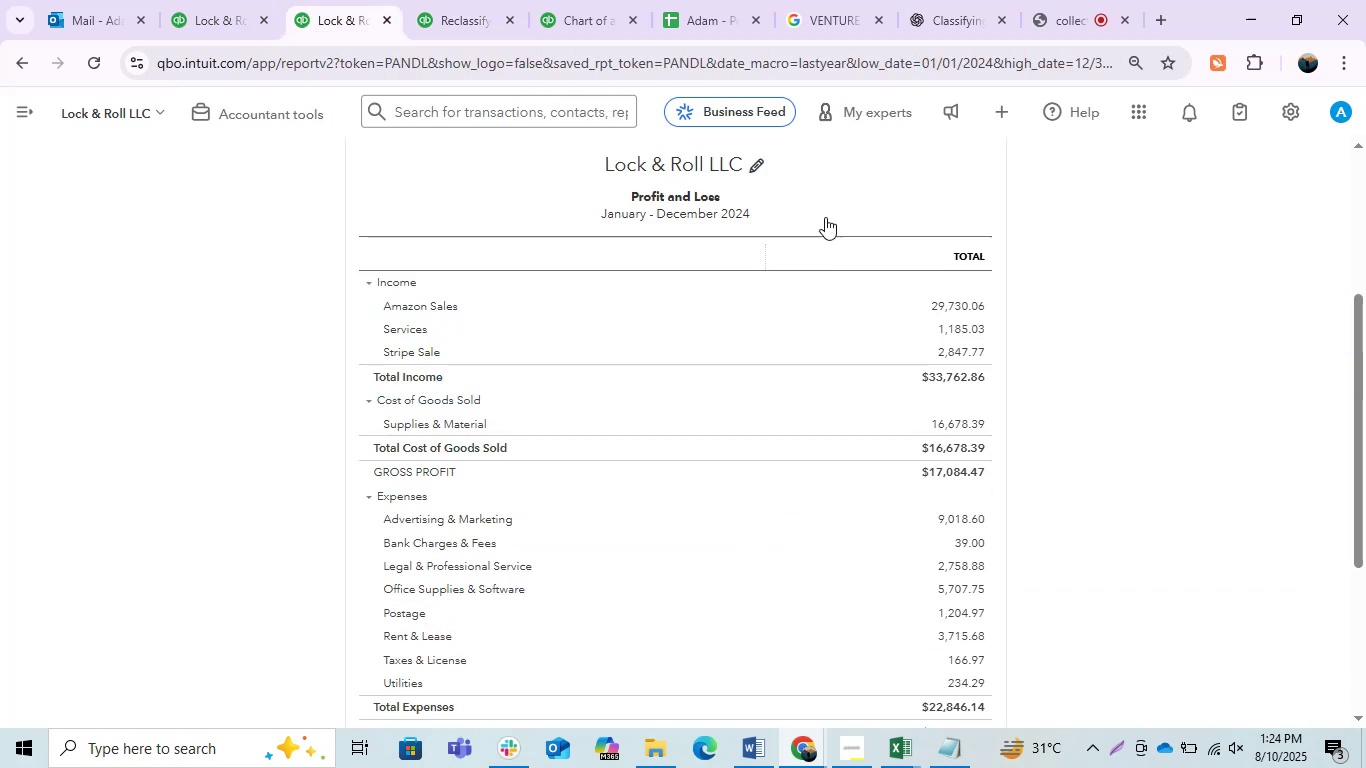 
scroll: coordinate [827, 312], scroll_direction: up, amount: 2.0
 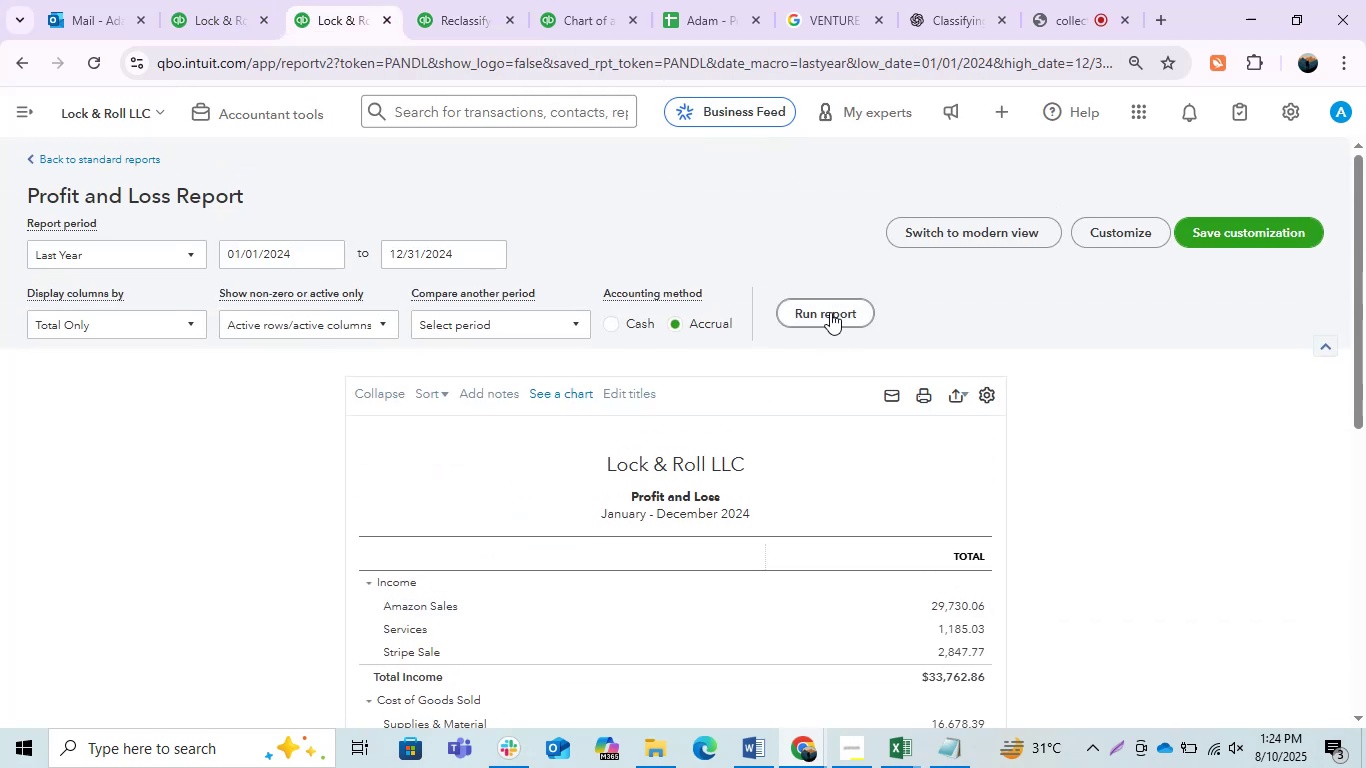 
left_click([830, 312])
 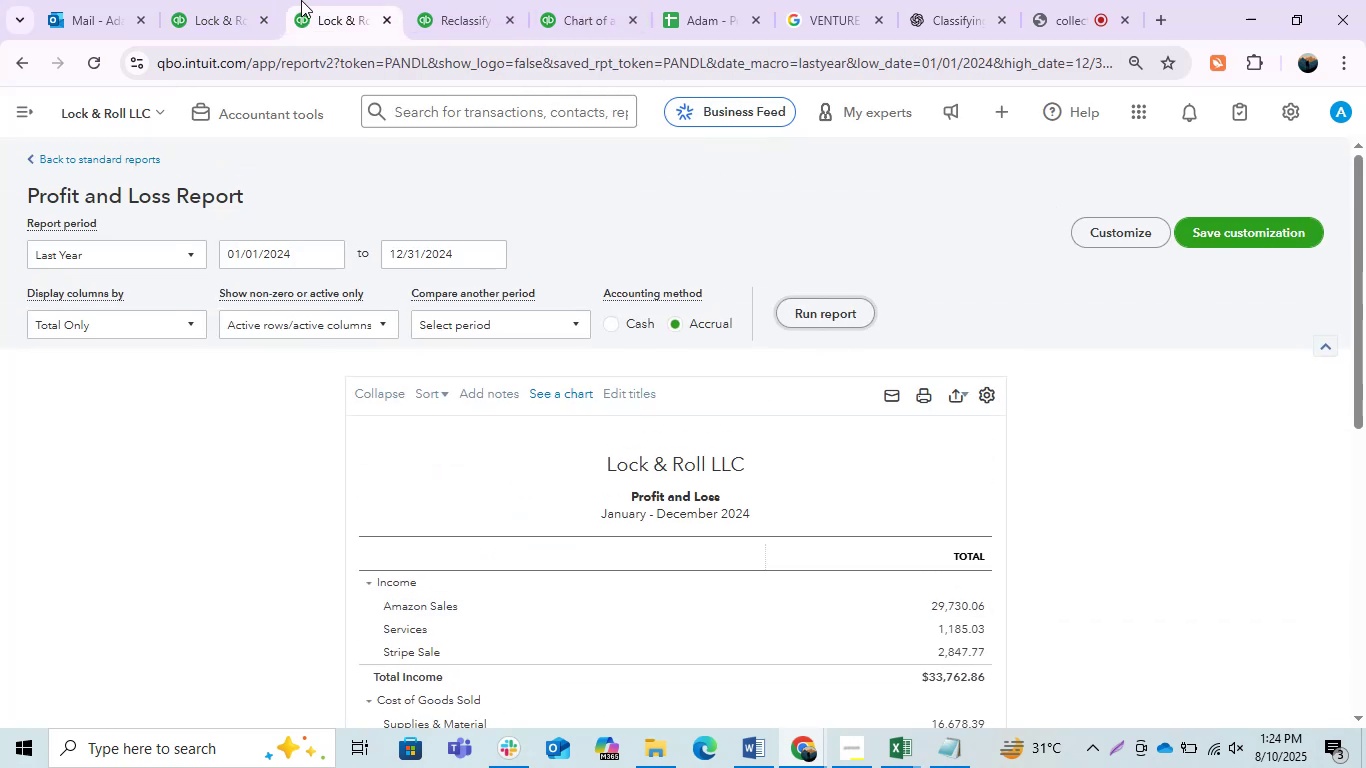 
left_click([245, 0])
 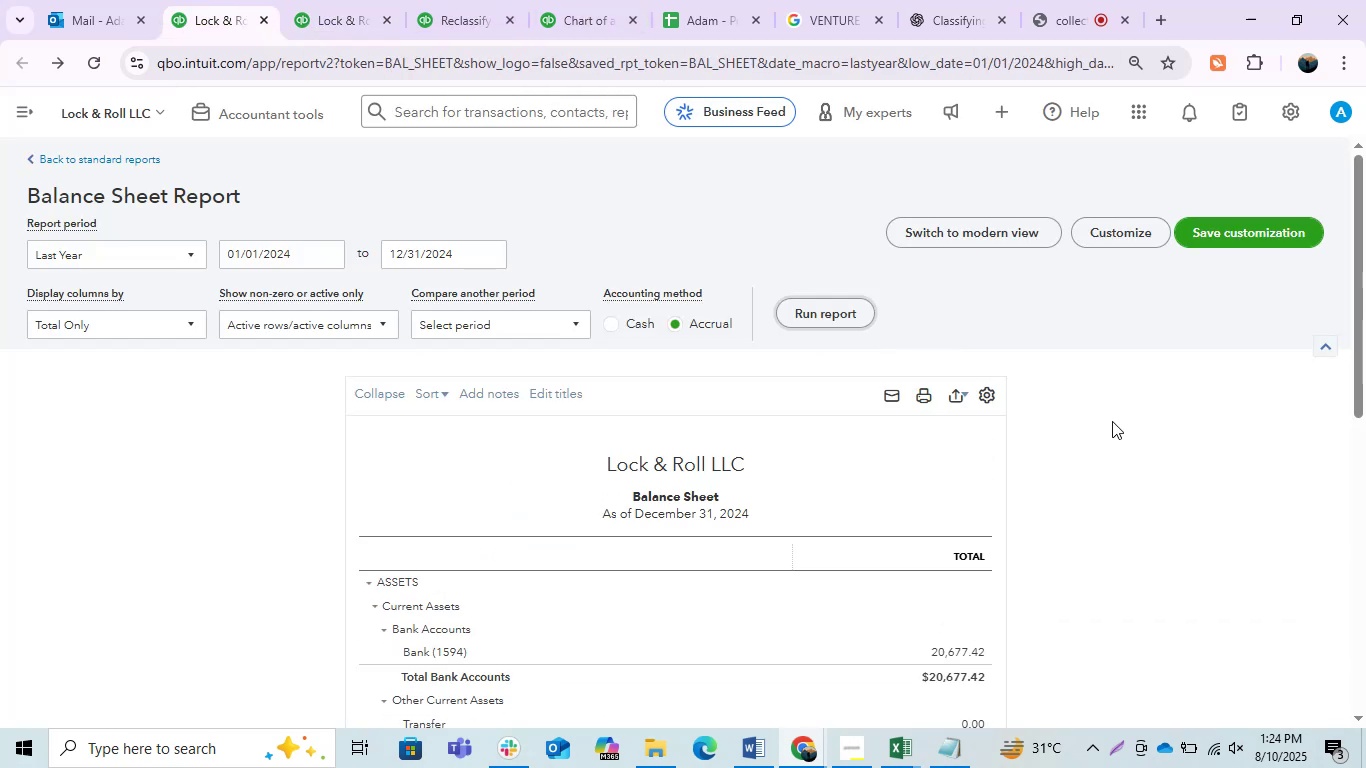 
left_click([1119, 426])
 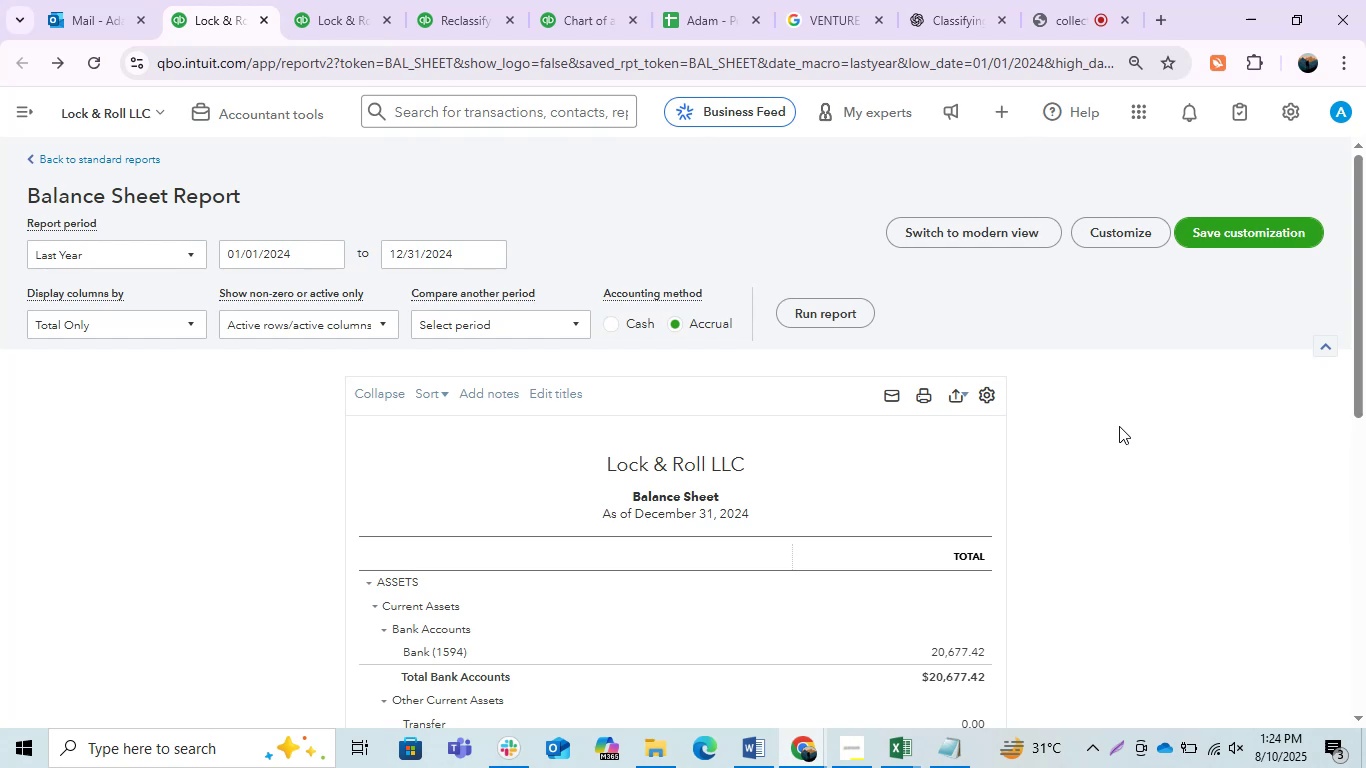 
wait(6.62)
 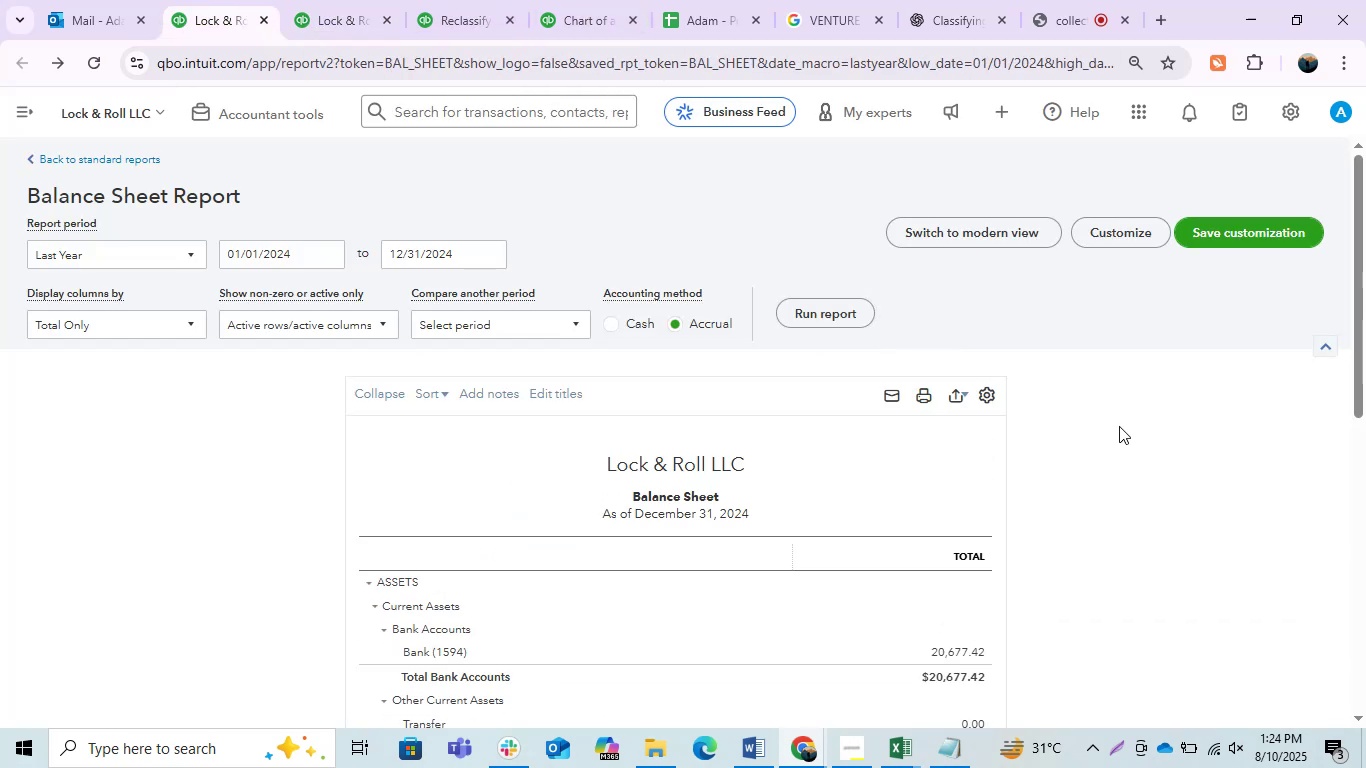 
left_click([765, 748])
 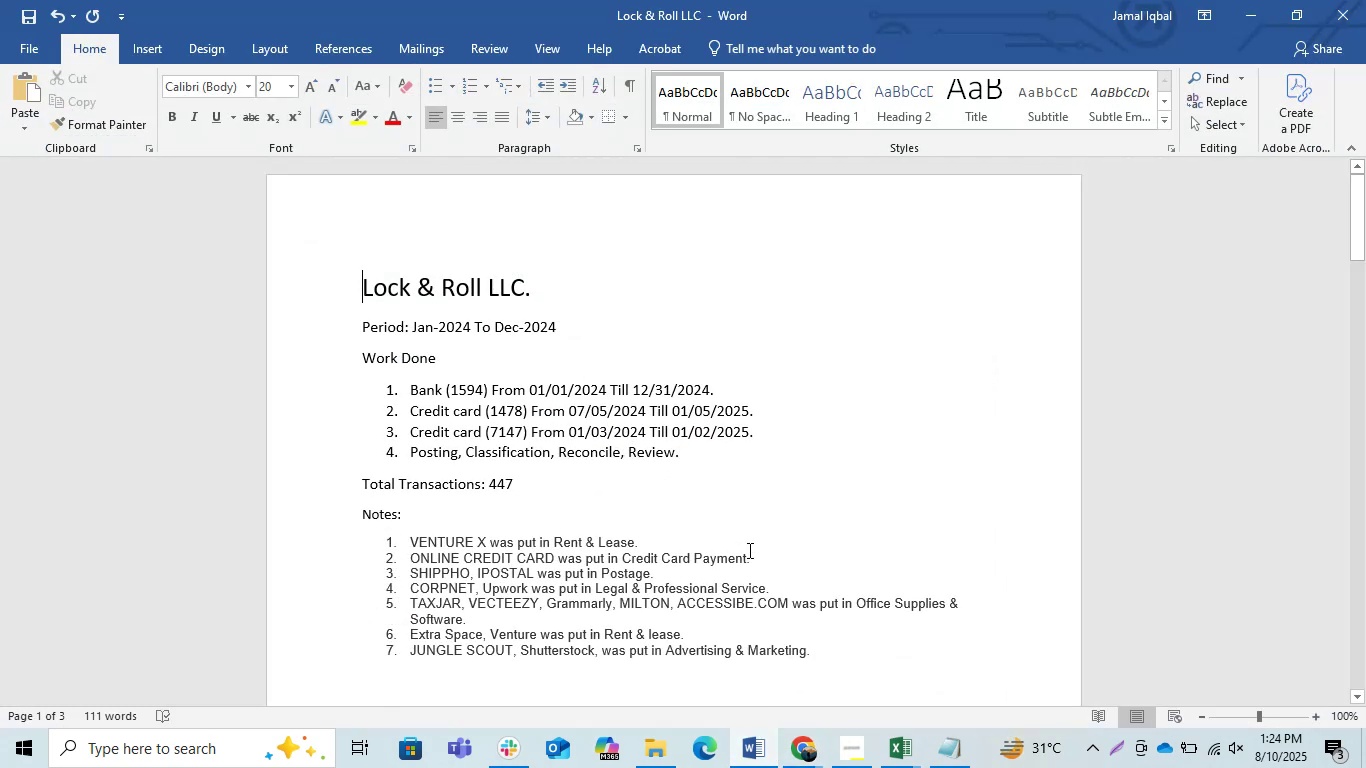 
scroll: coordinate [749, 531], scroll_direction: down, amount: 19.0
 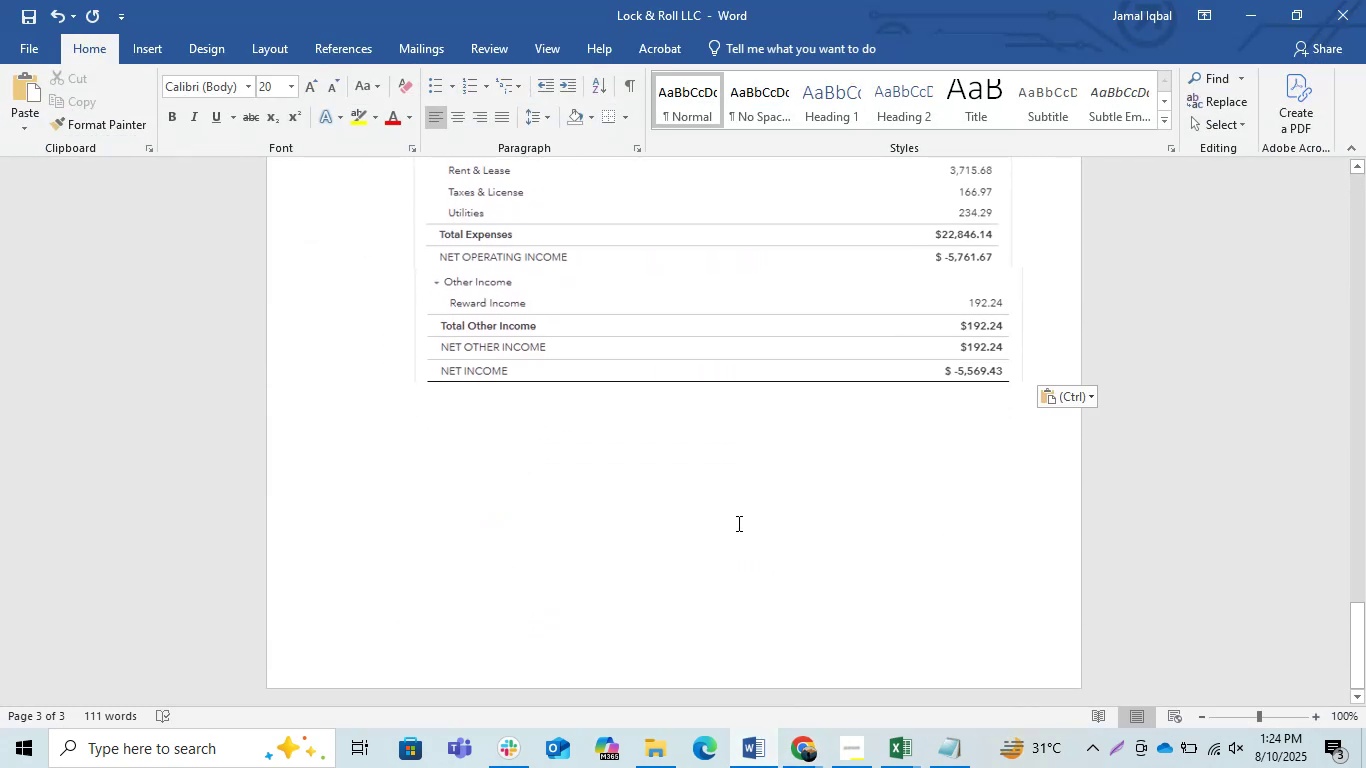 
scroll: coordinate [737, 523], scroll_direction: up, amount: 10.0
 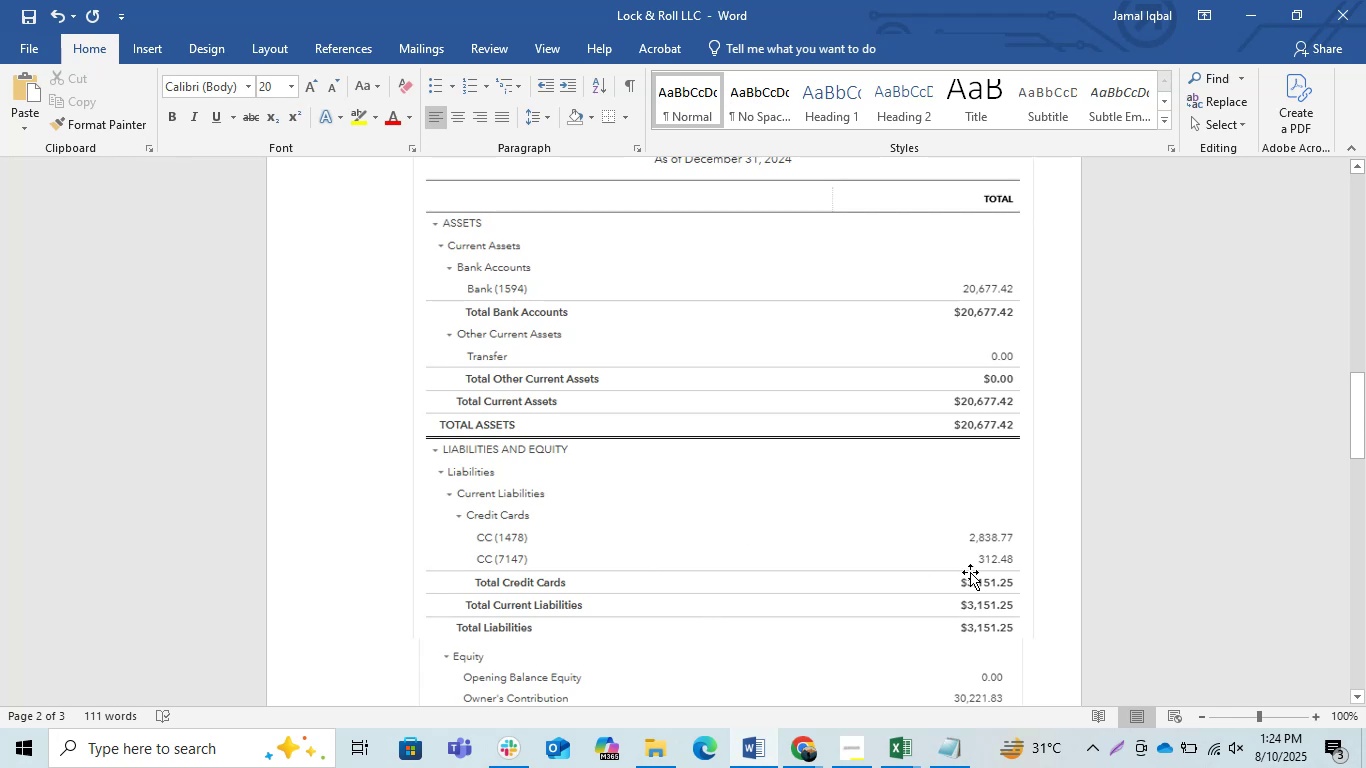 
left_click([1260, 4])
 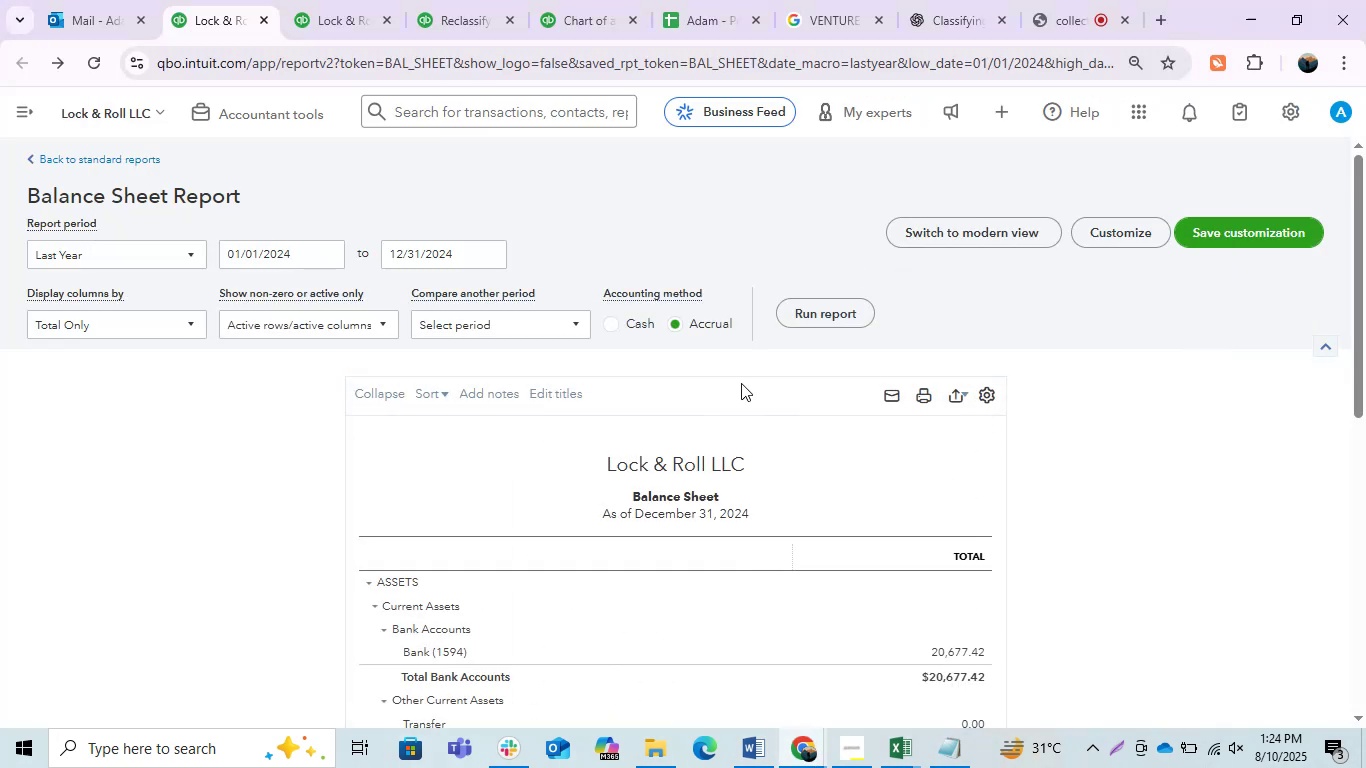 
mouse_move([99, 10])
 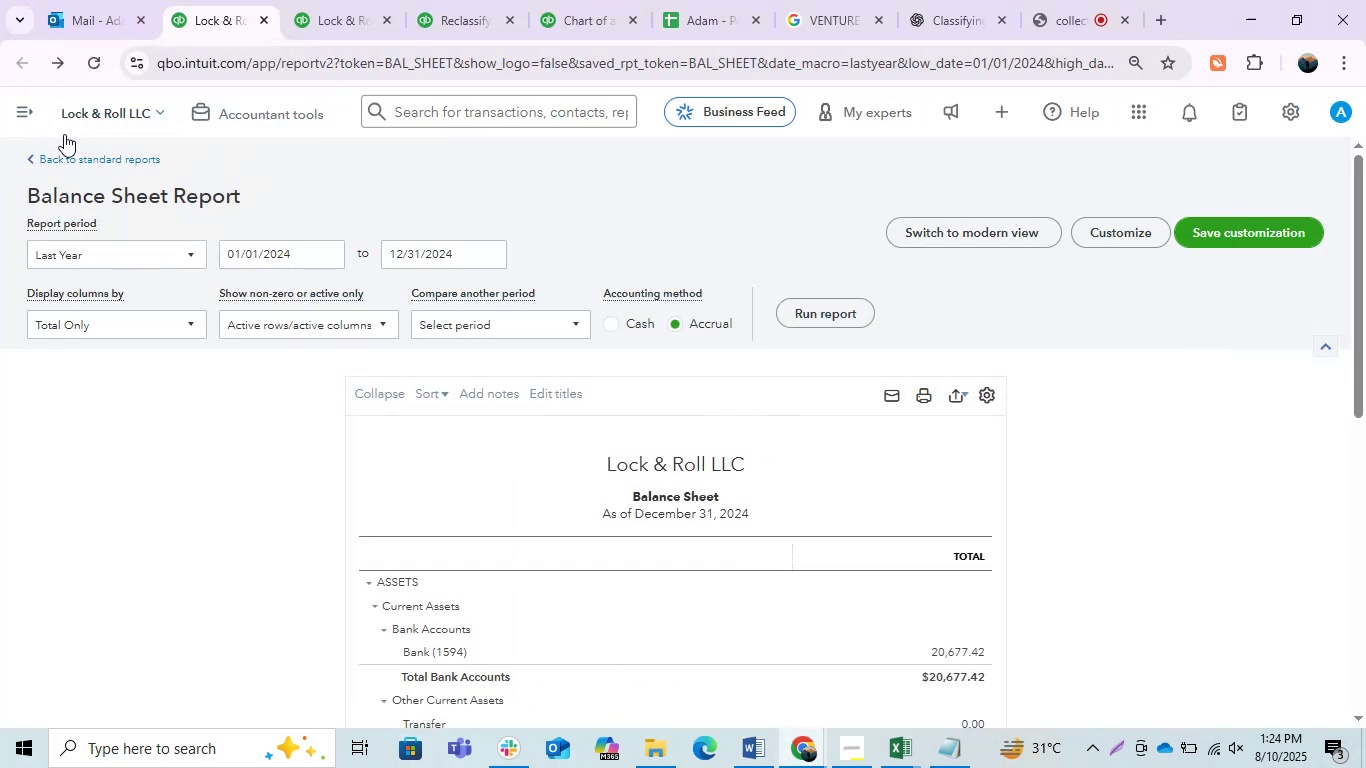 
left_click([12, 114])
 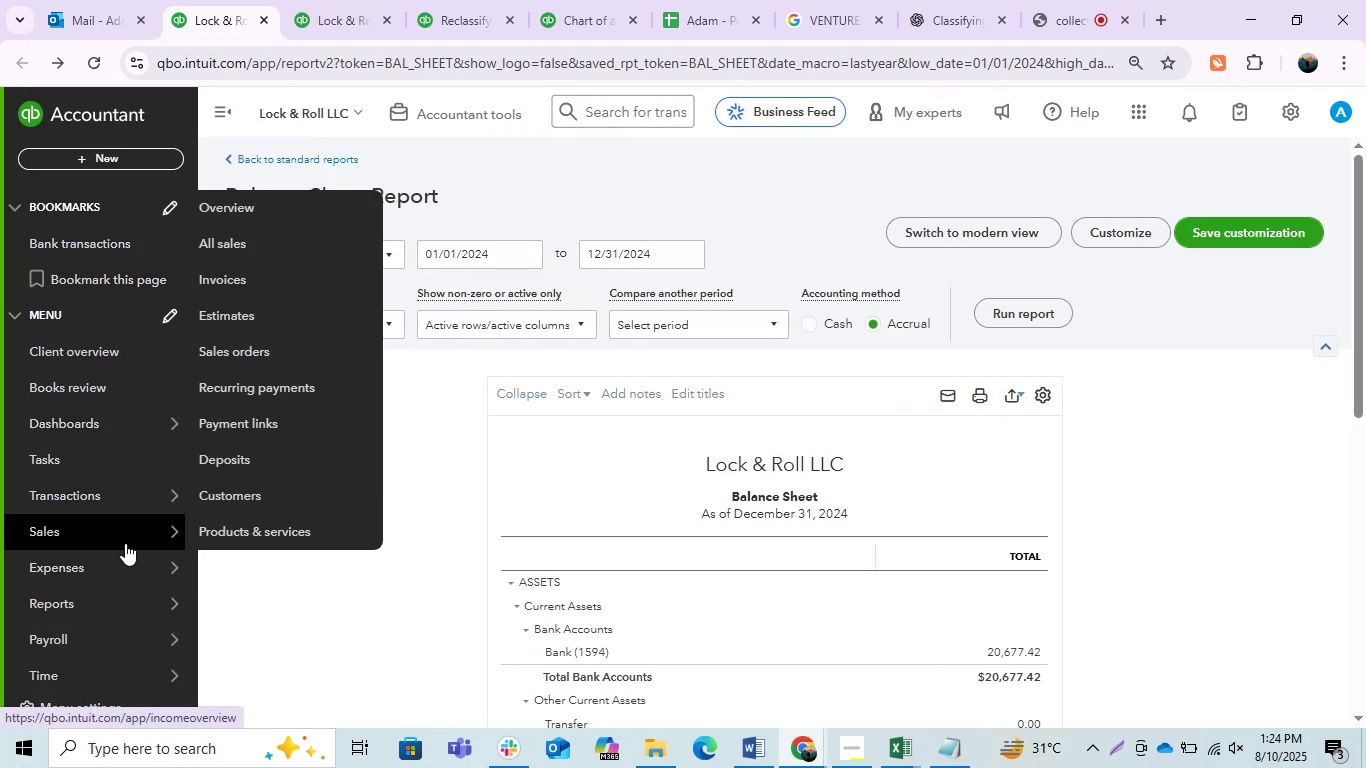 
left_click([111, 507])
 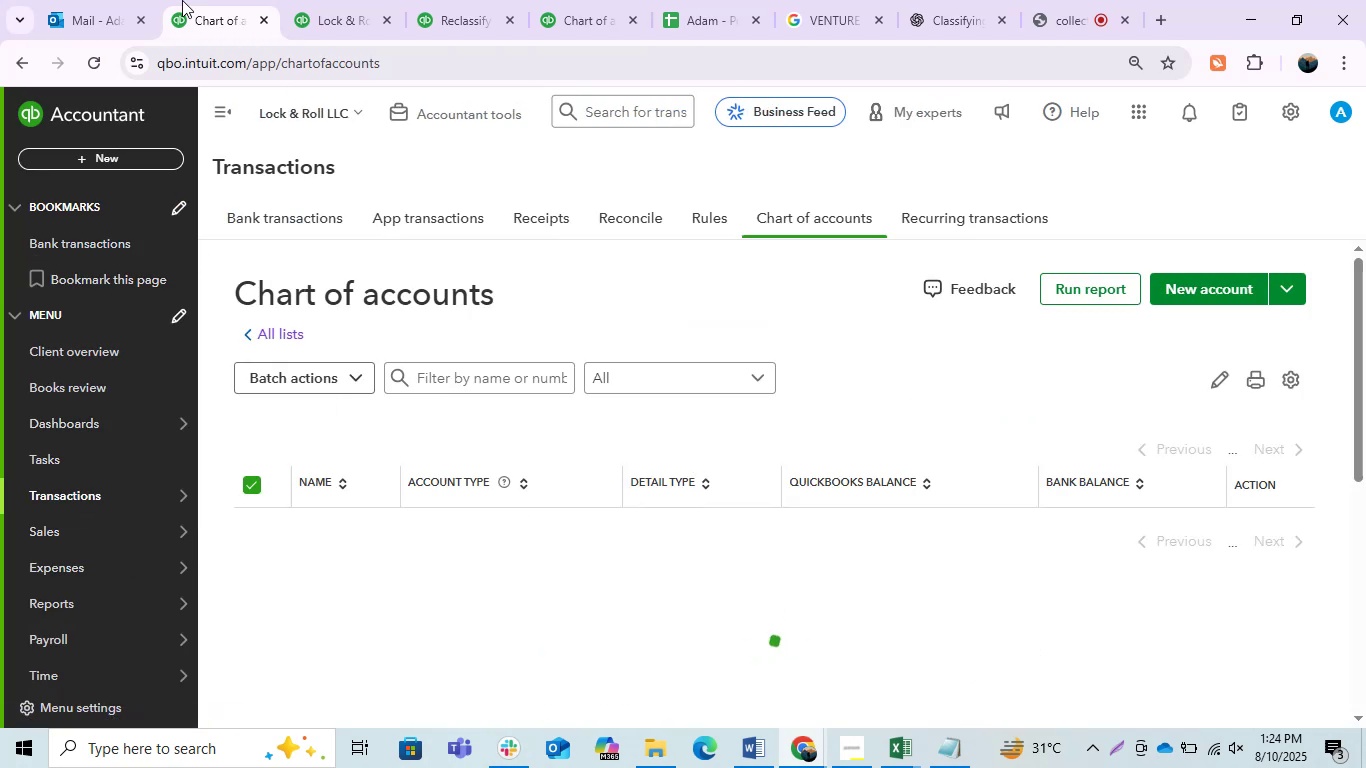 
left_click([224, 119])
 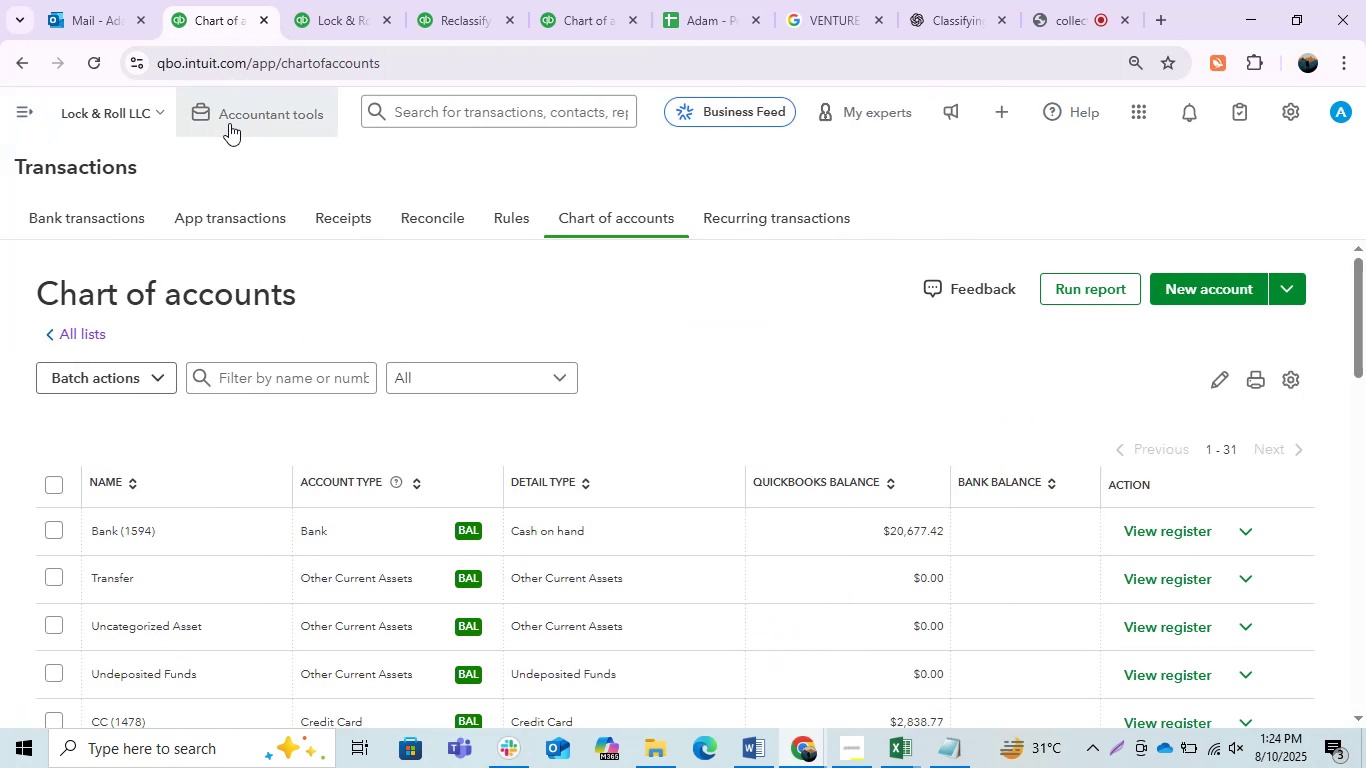 
scroll: coordinate [522, 599], scroll_direction: up, amount: 1.0
 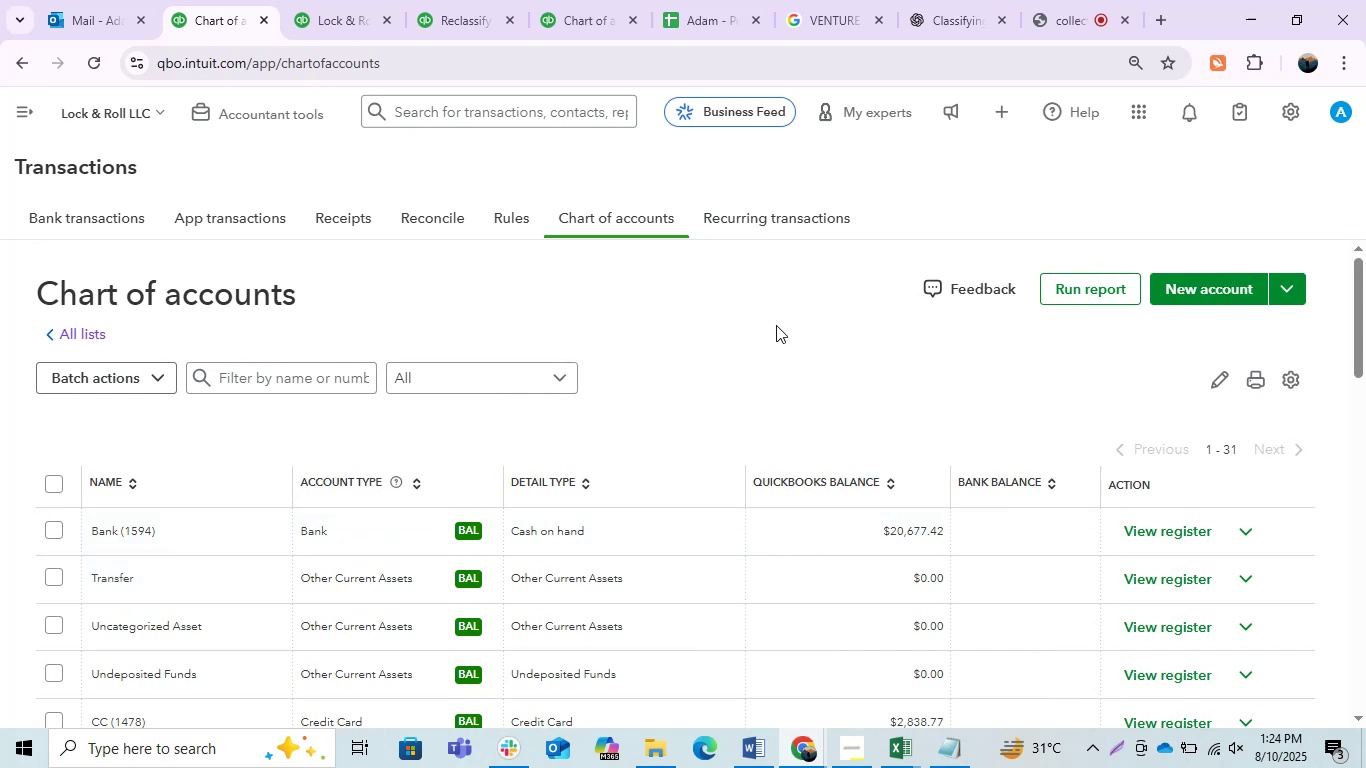 
wait(7.29)
 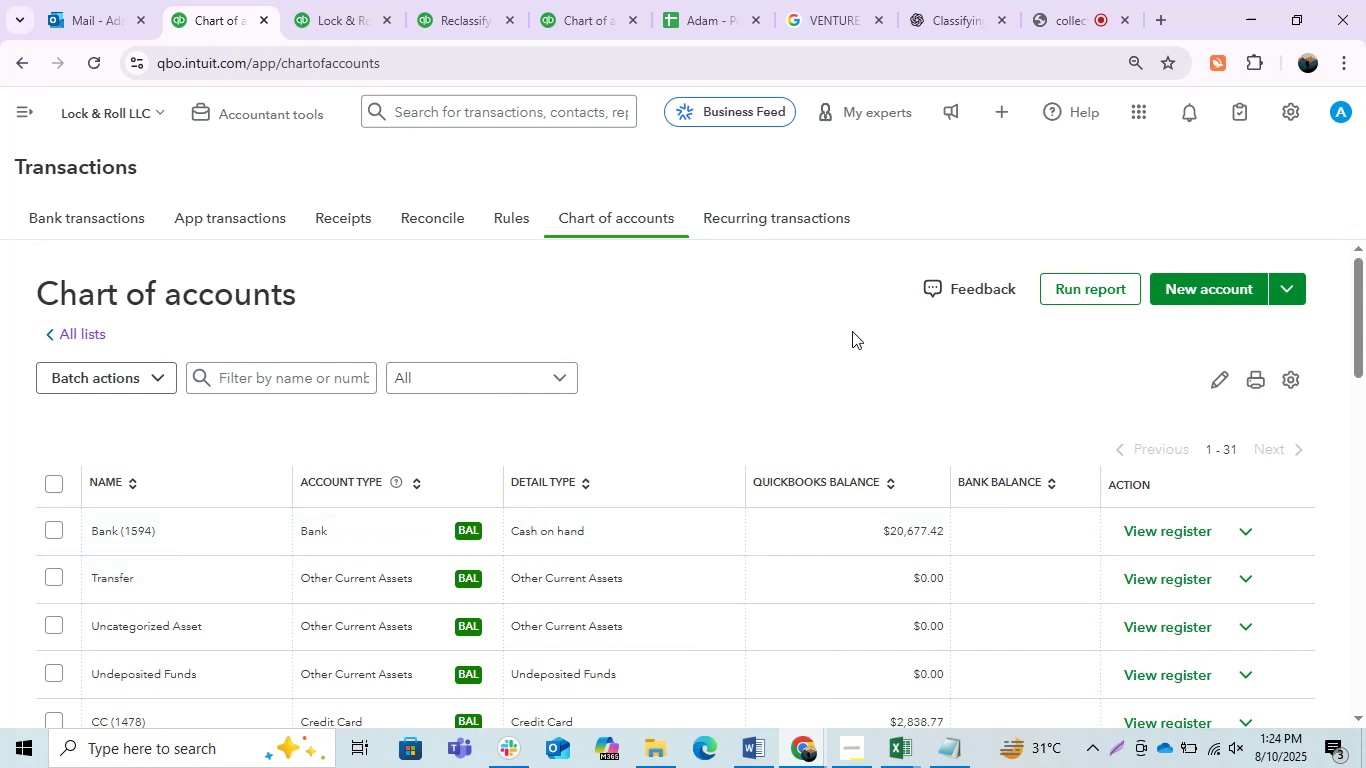 
scroll: coordinate [714, 582], scroll_direction: up, amount: 4.0
 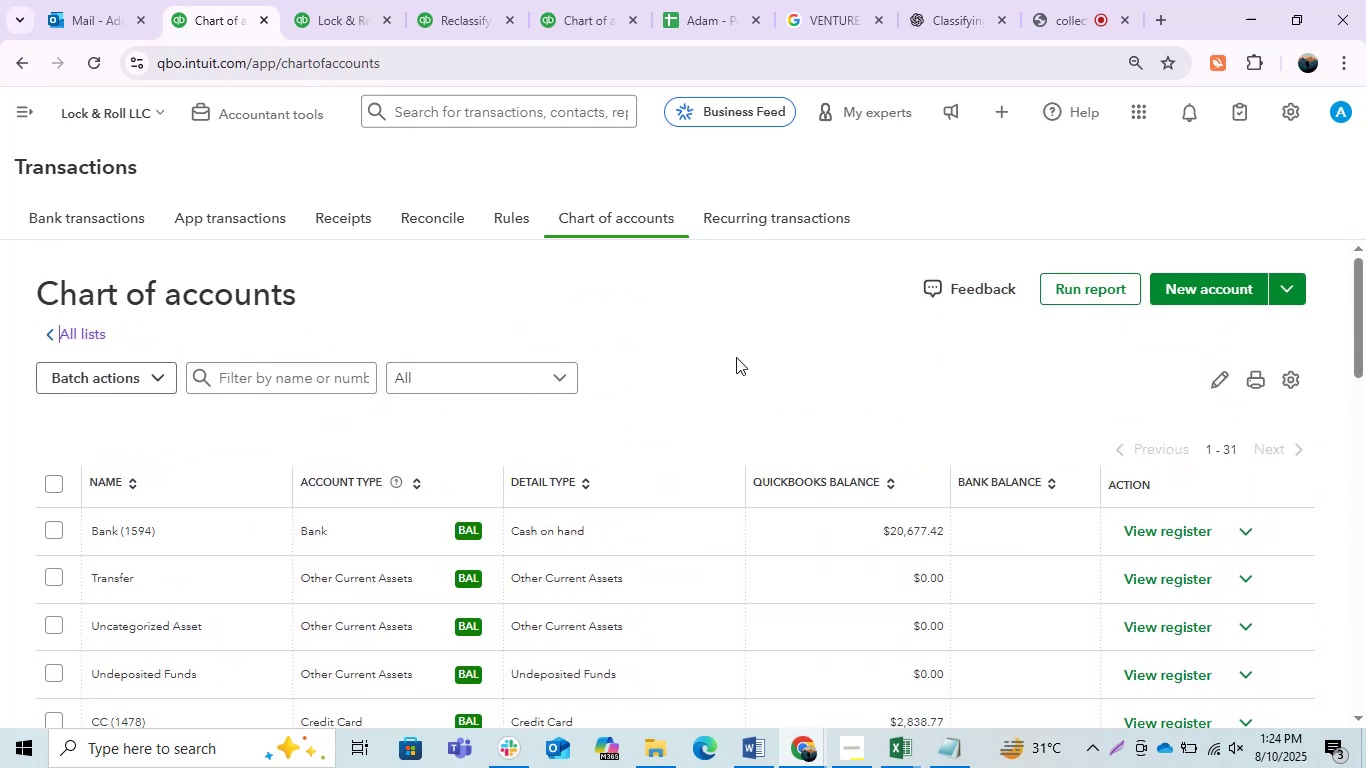 
left_click([737, 347])
 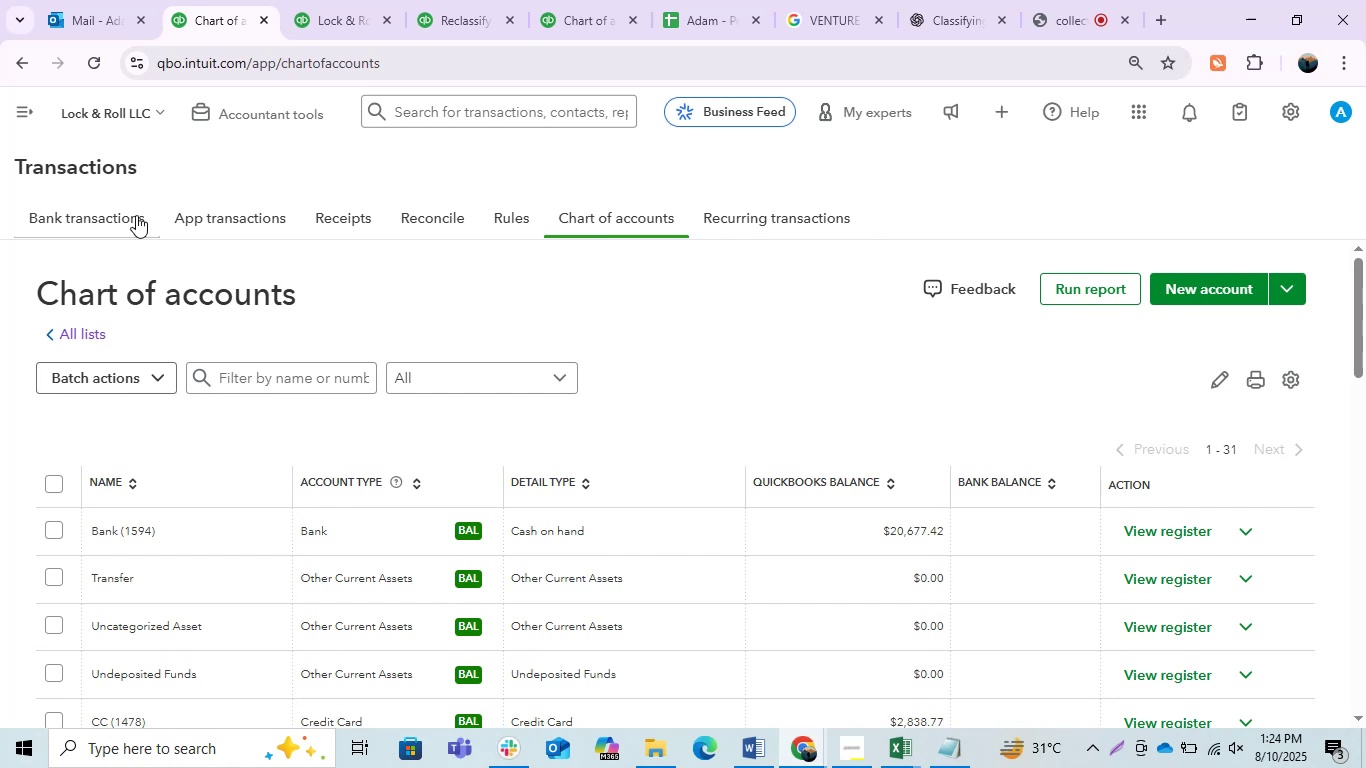 
left_click([111, 209])
 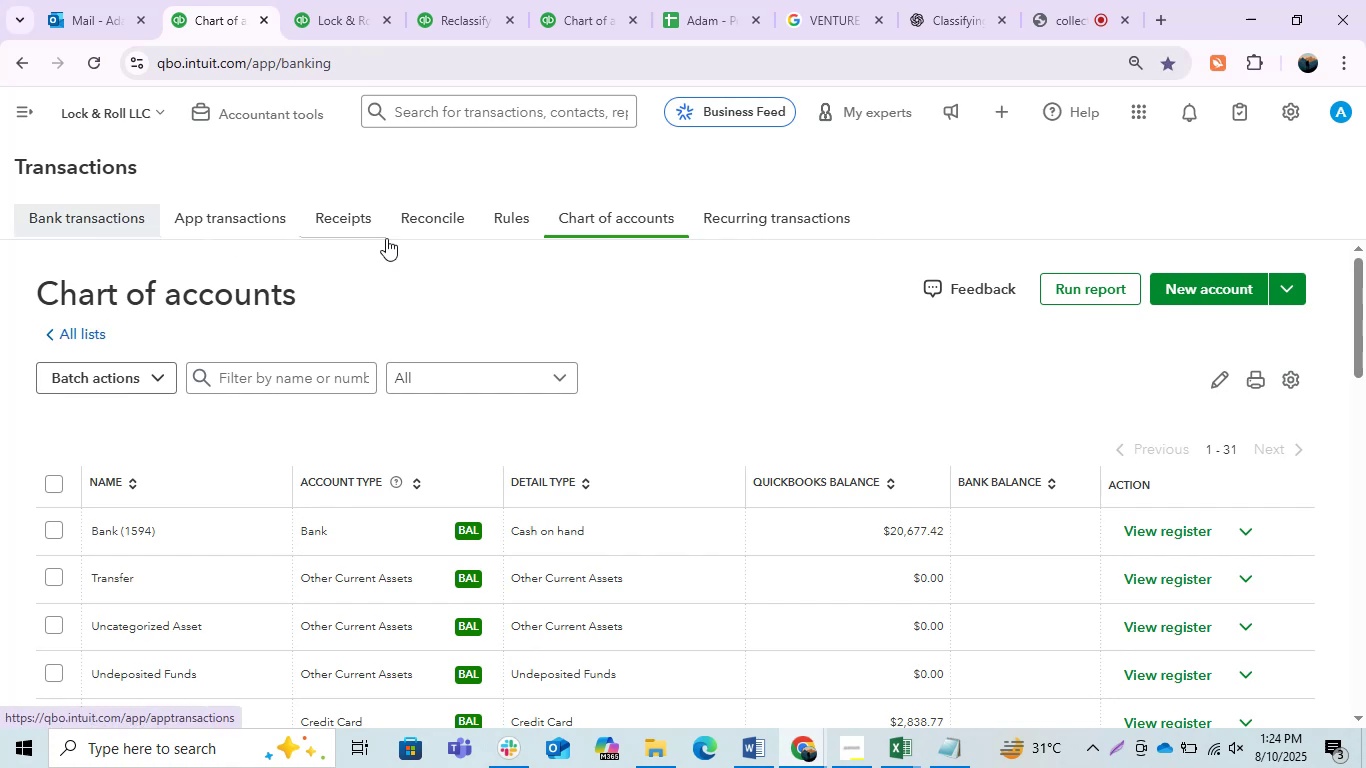 
mouse_move([681, 282])
 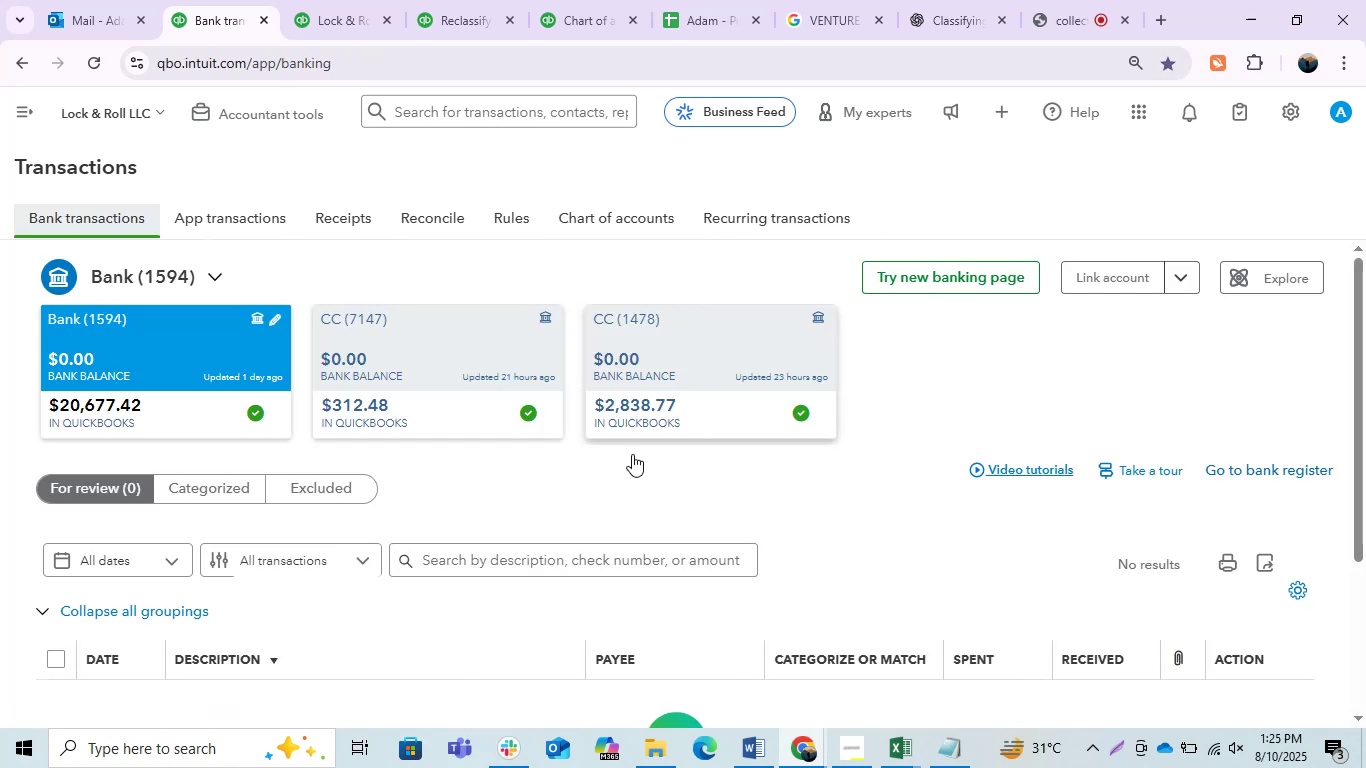 
scroll: coordinate [616, 474], scroll_direction: down, amount: 1.0
 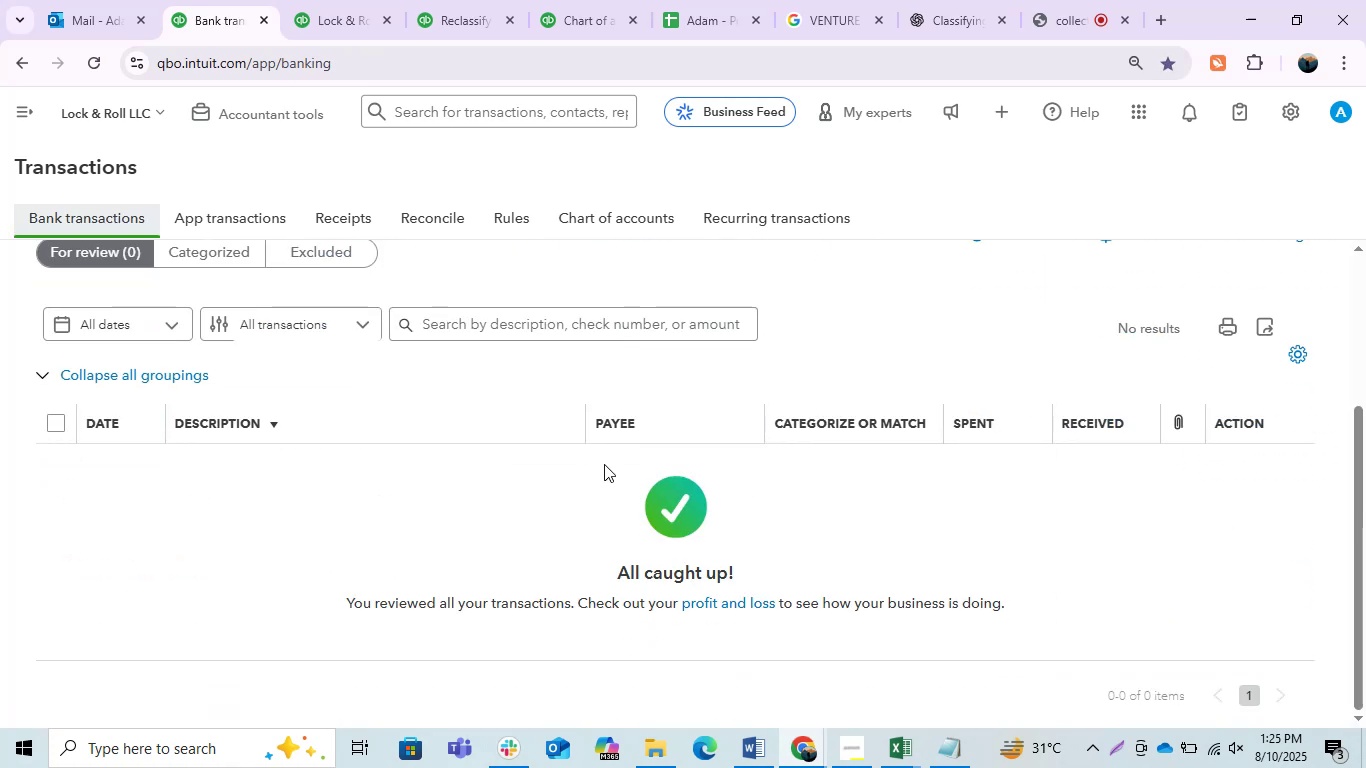 
scroll: coordinate [375, 473], scroll_direction: up, amount: 1.0
 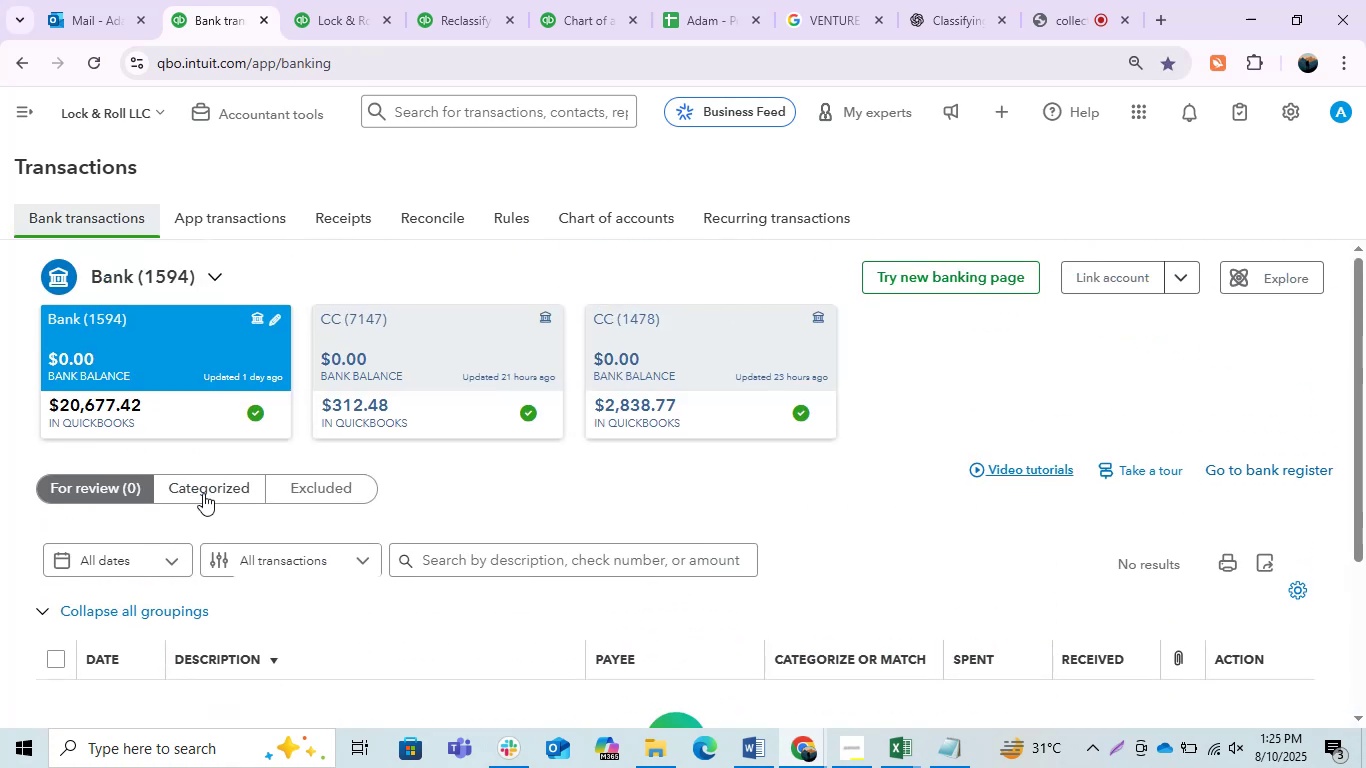 
left_click([201, 492])
 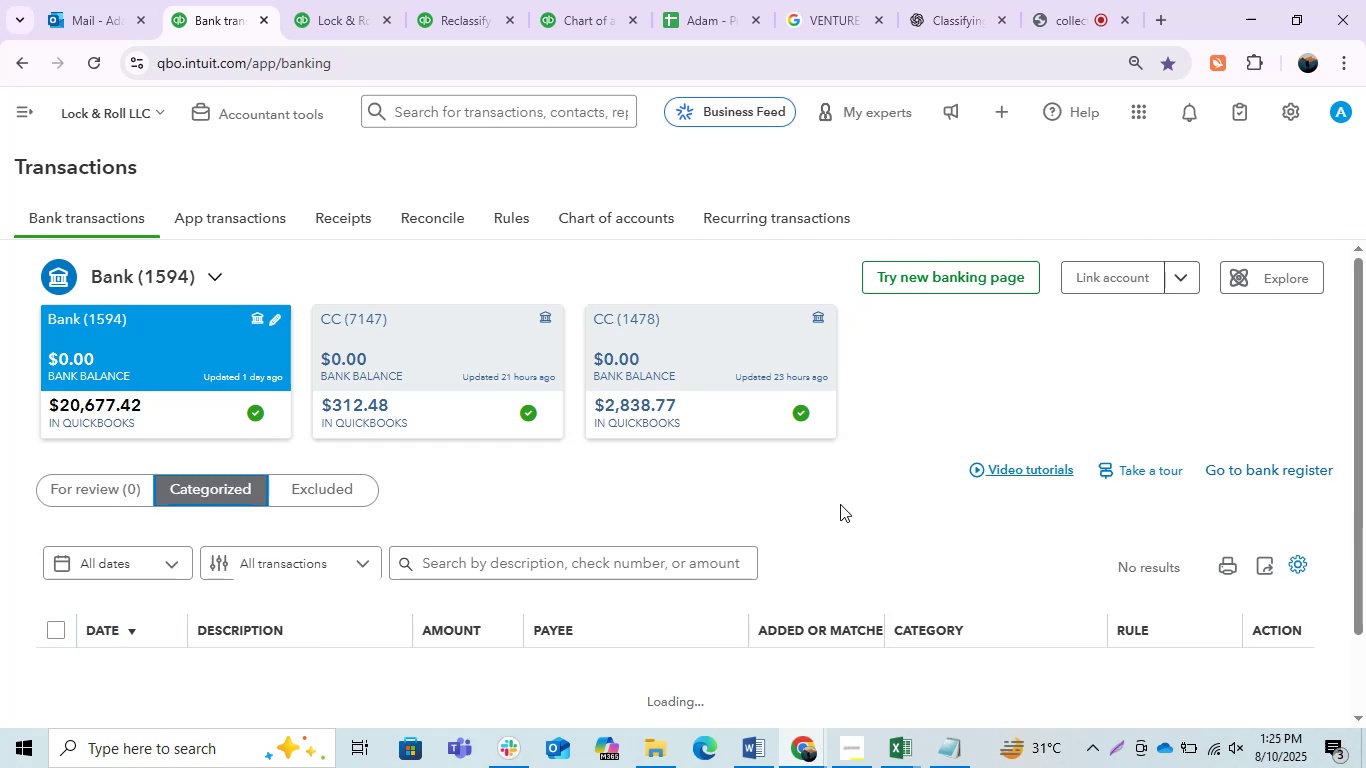 
scroll: coordinate [840, 504], scroll_direction: down, amount: 1.0
 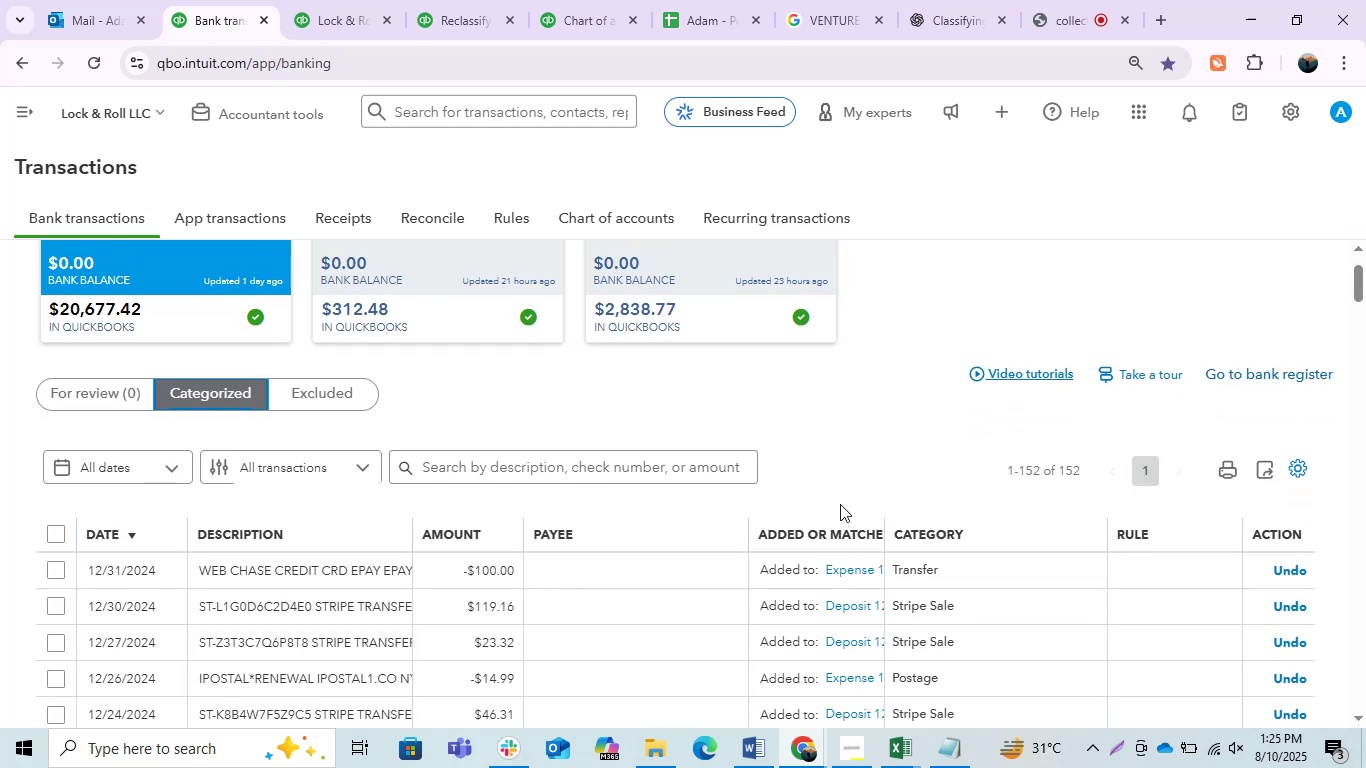 
left_click([56, 535])
 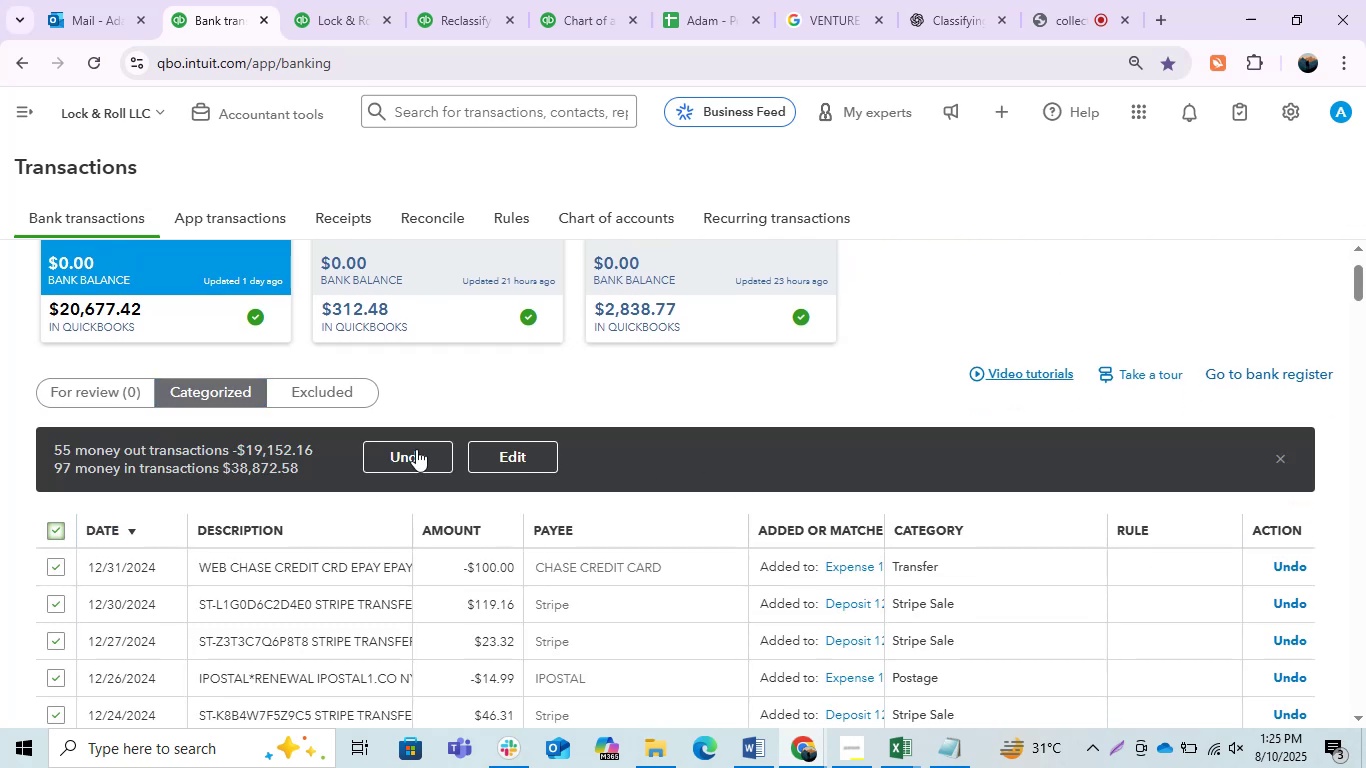 
wait(8.37)
 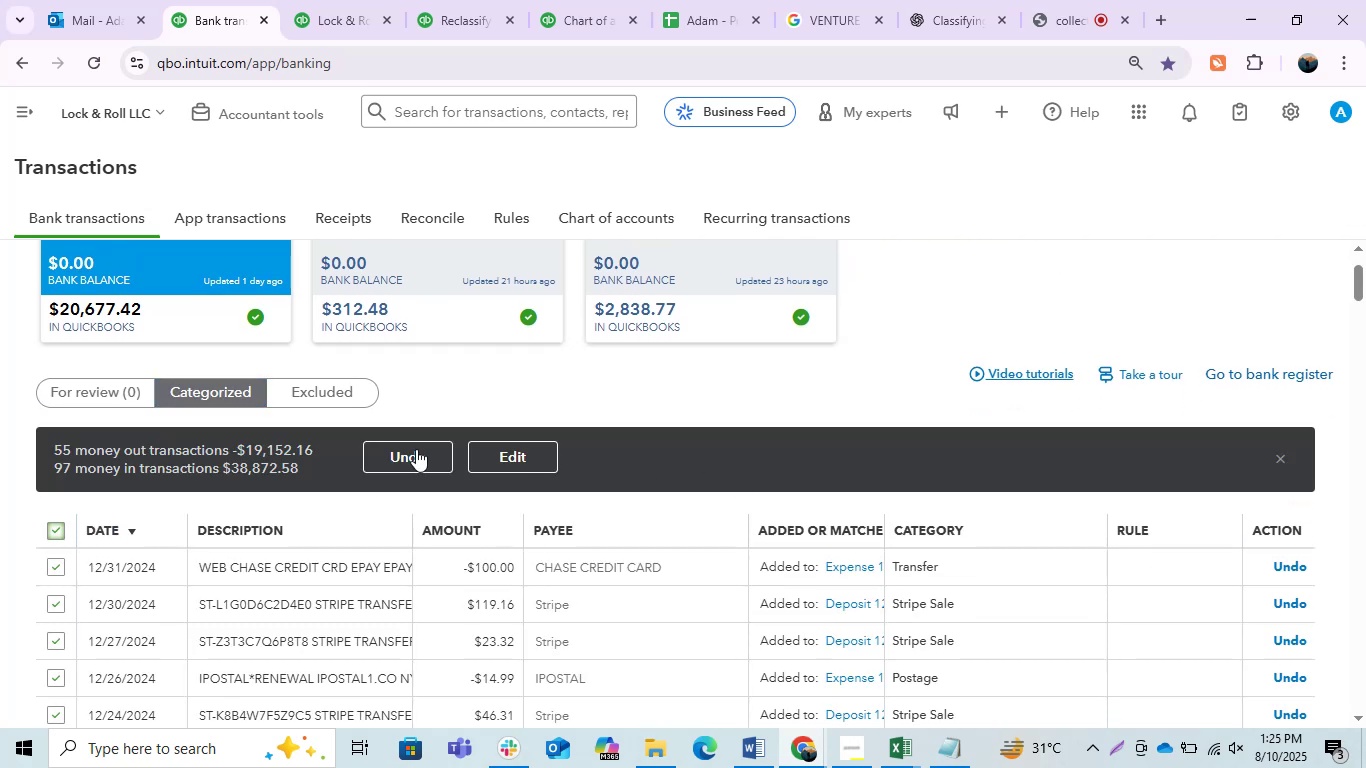 
left_click([415, 448])
 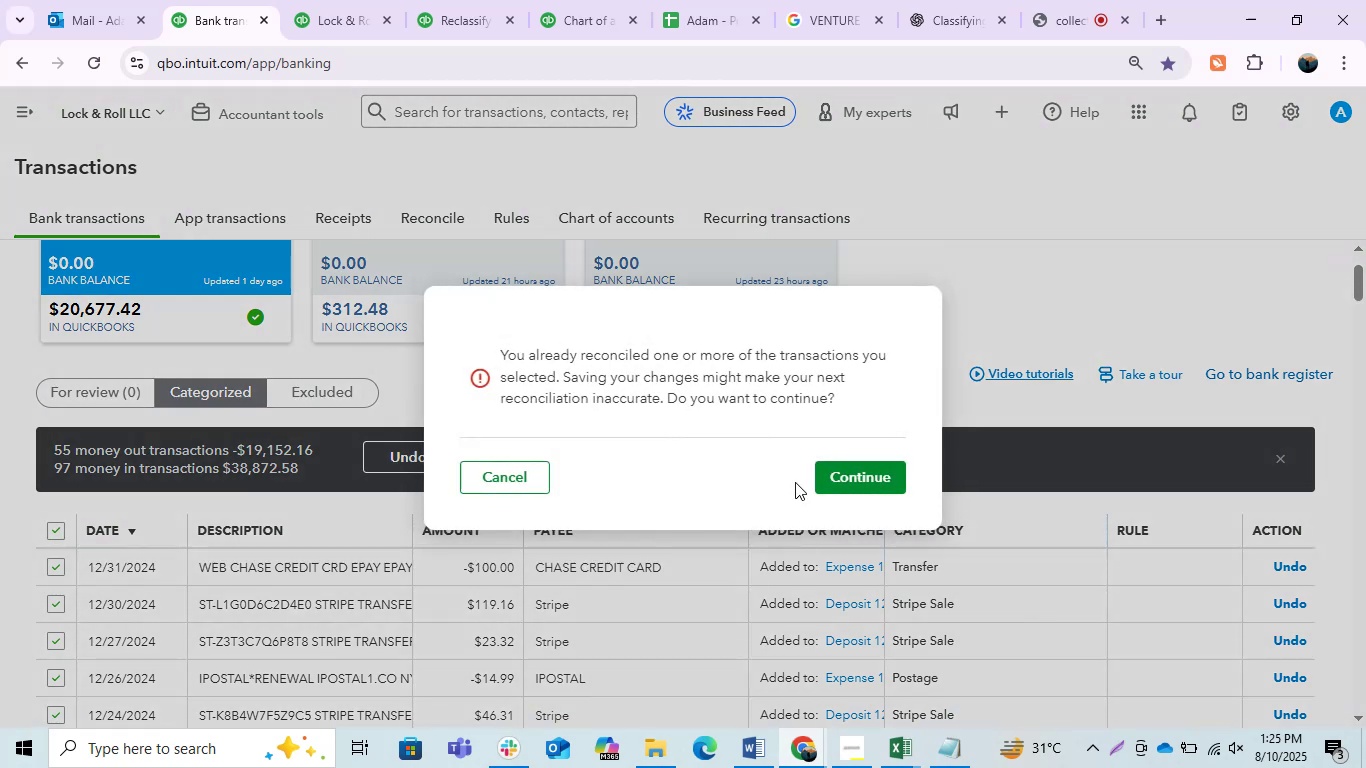 
left_click([866, 479])
 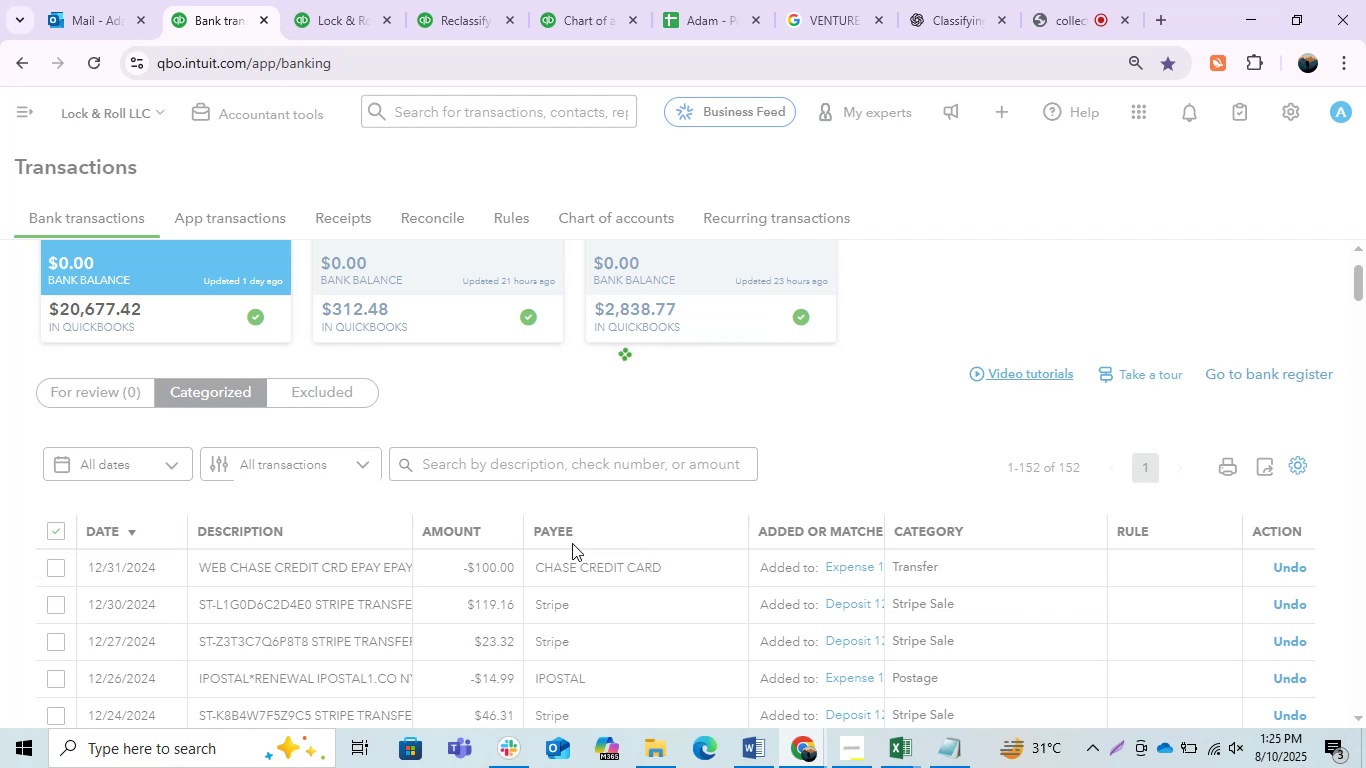 
wait(18.76)
 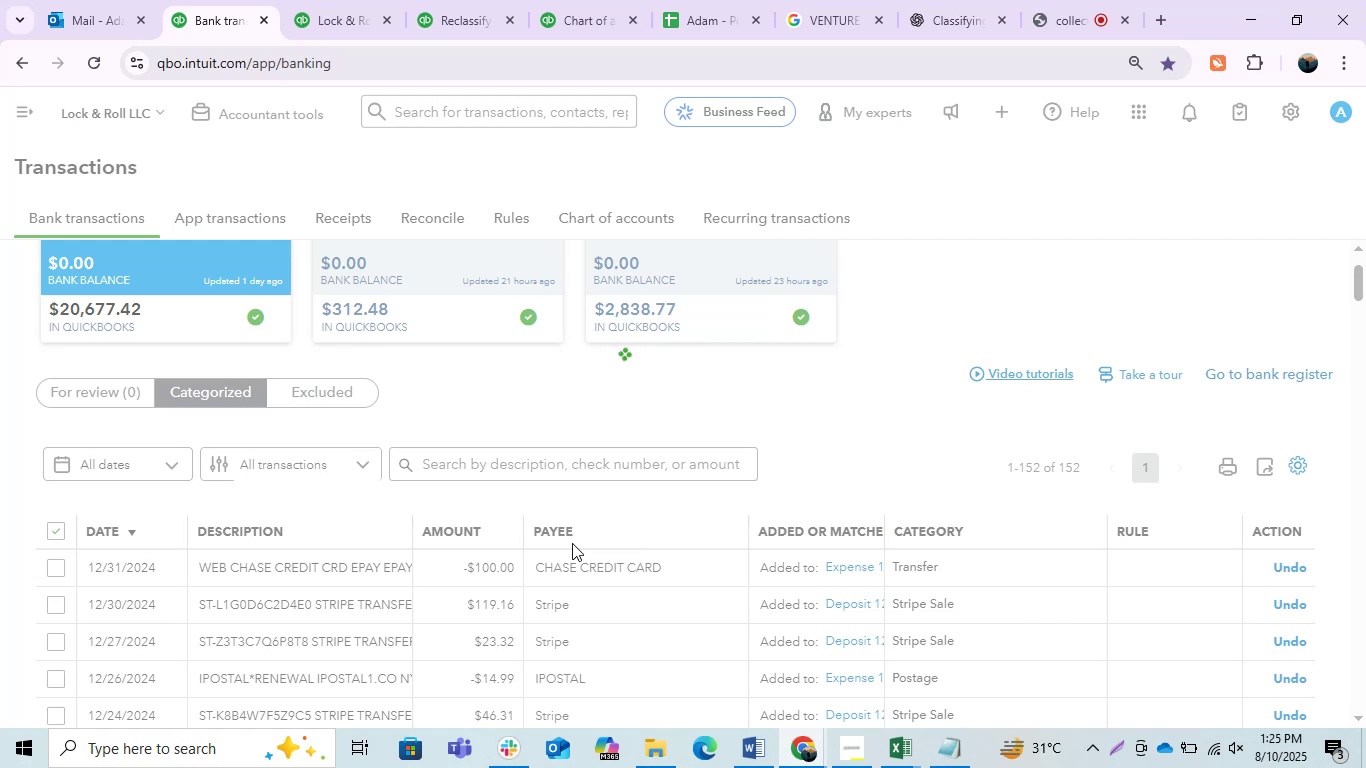 
left_click([425, 265])
 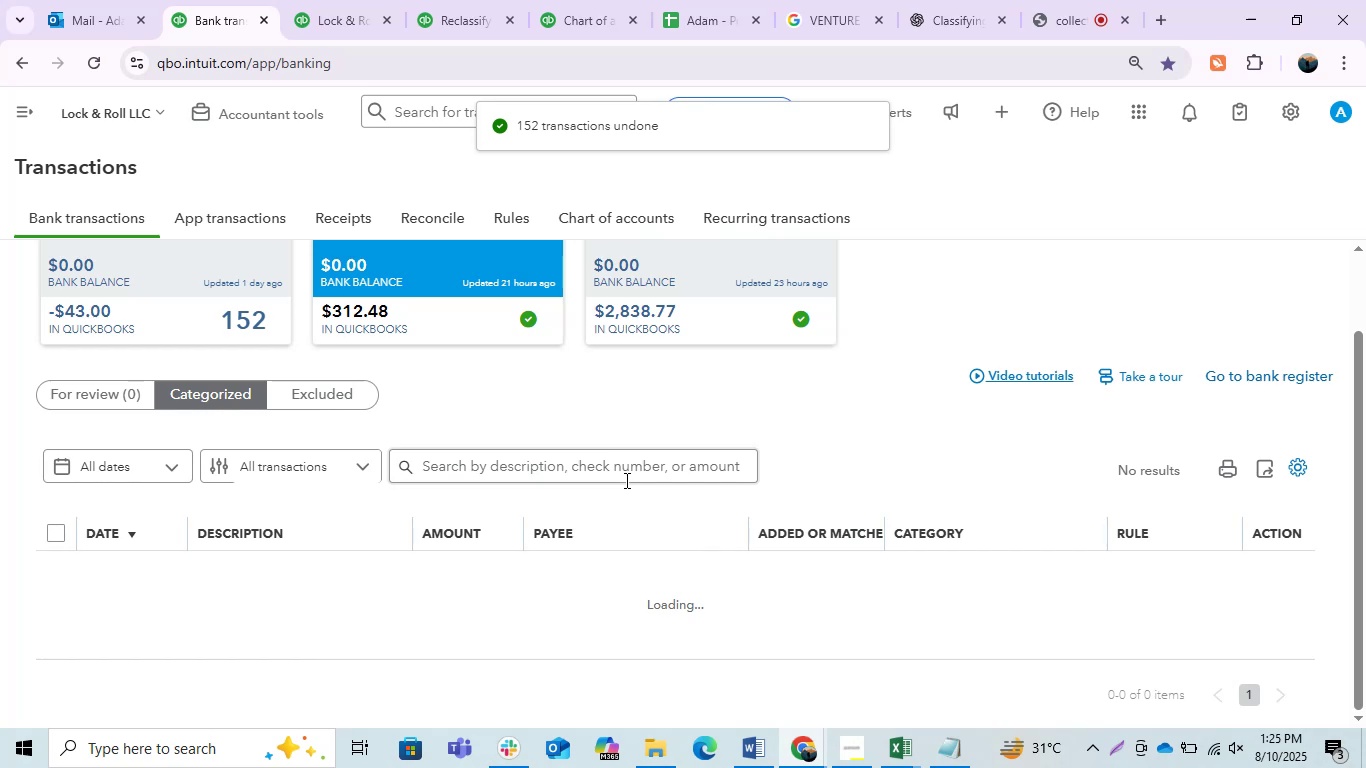 
wait(13.8)
 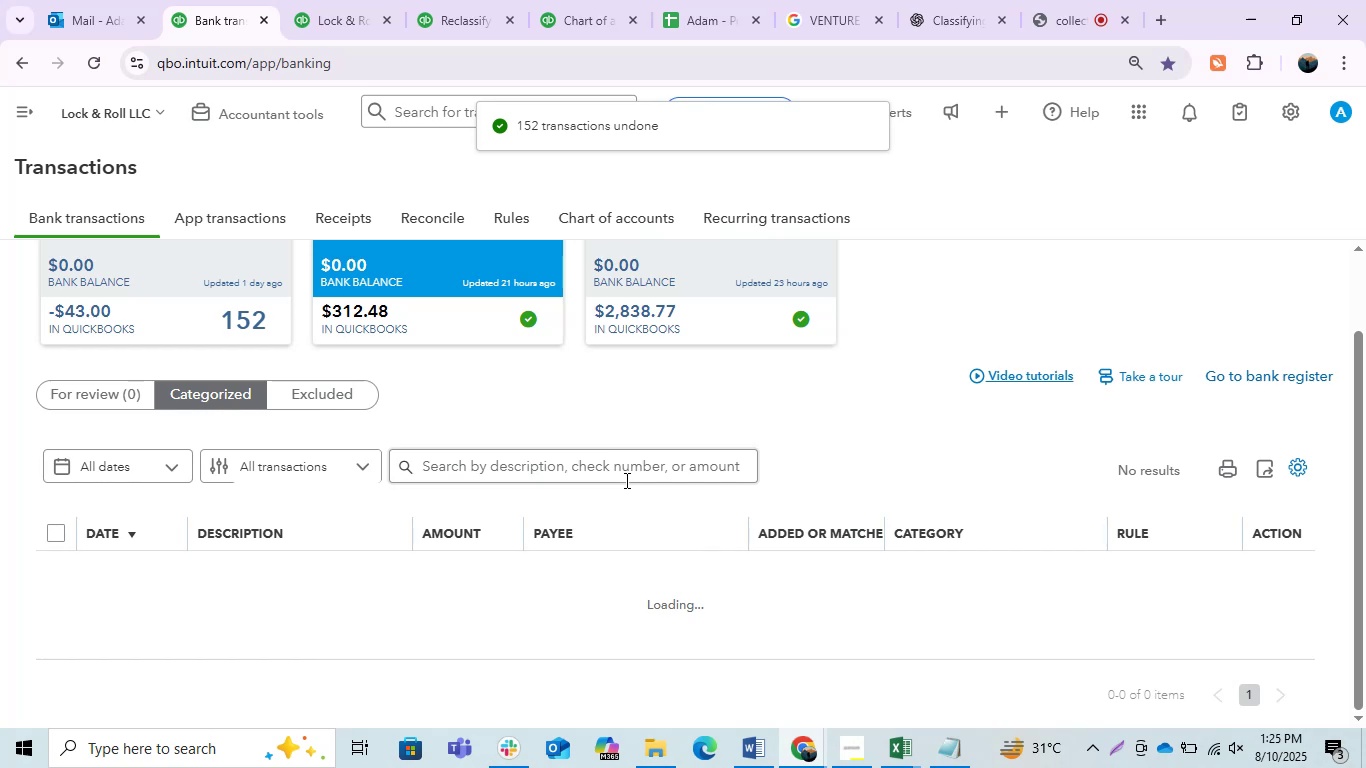 
left_click([49, 538])
 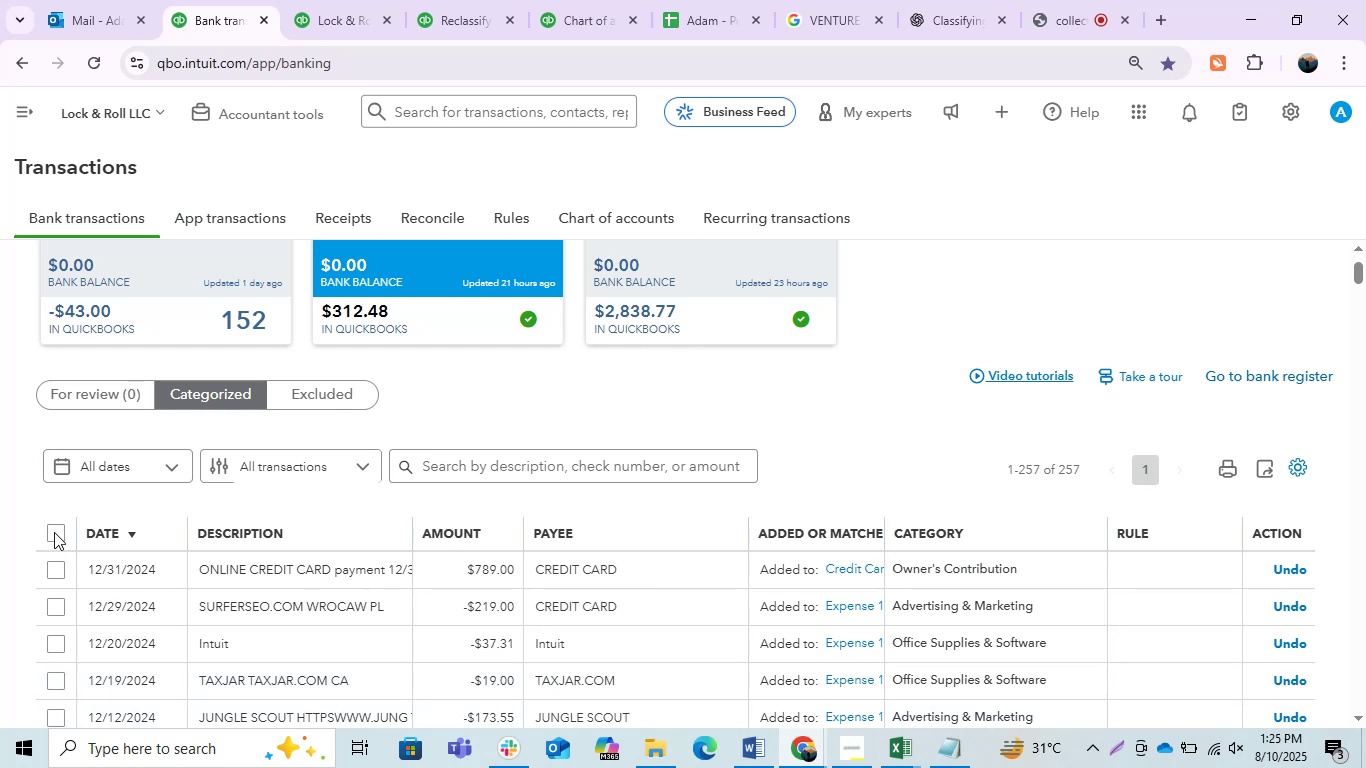 
left_click([54, 532])
 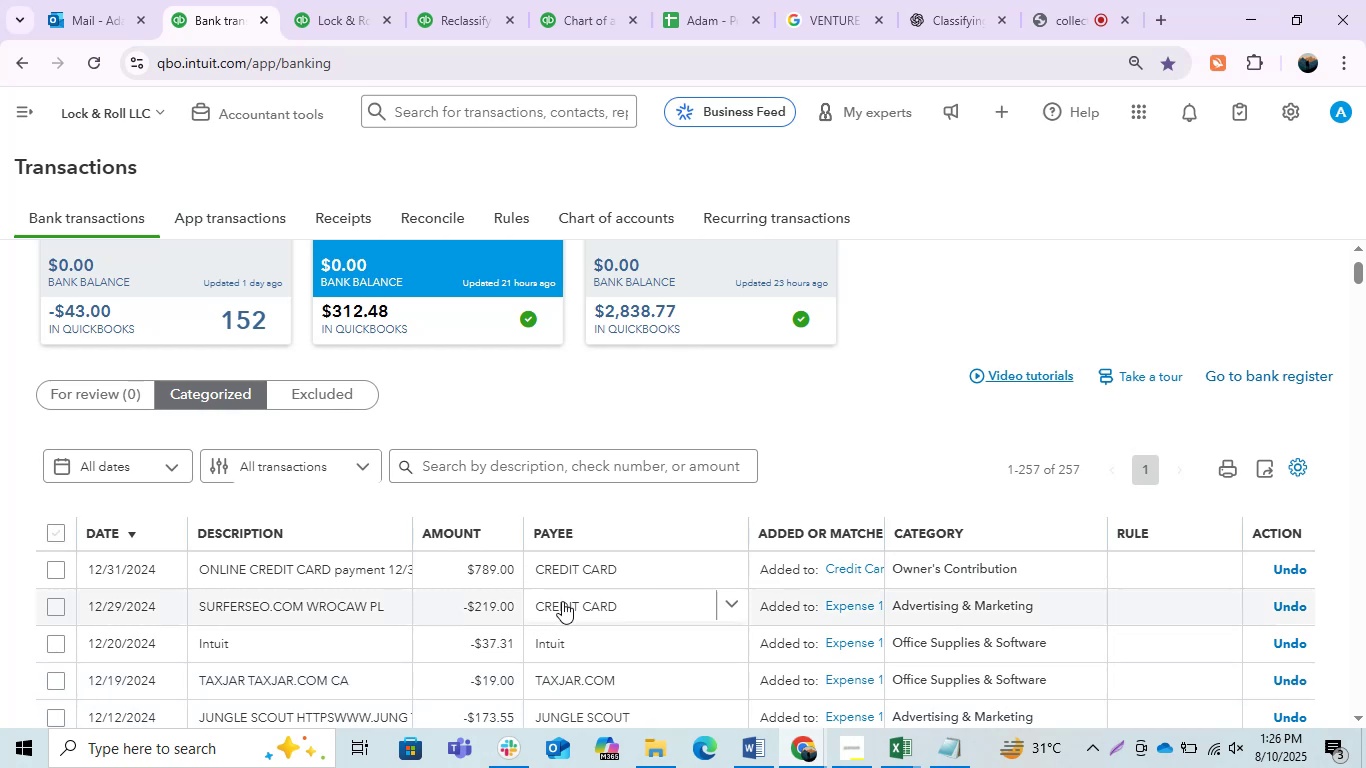 
wait(10.6)
 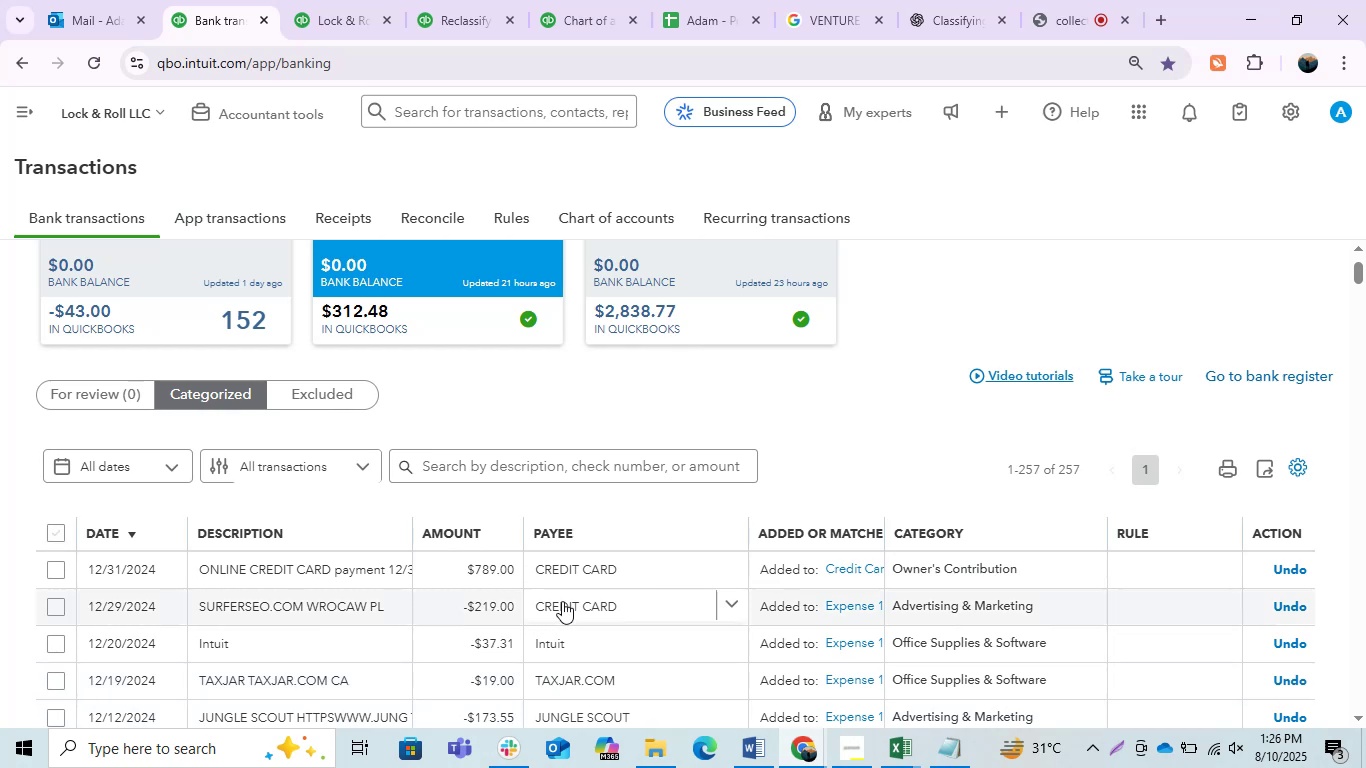 
left_click([53, 536])
 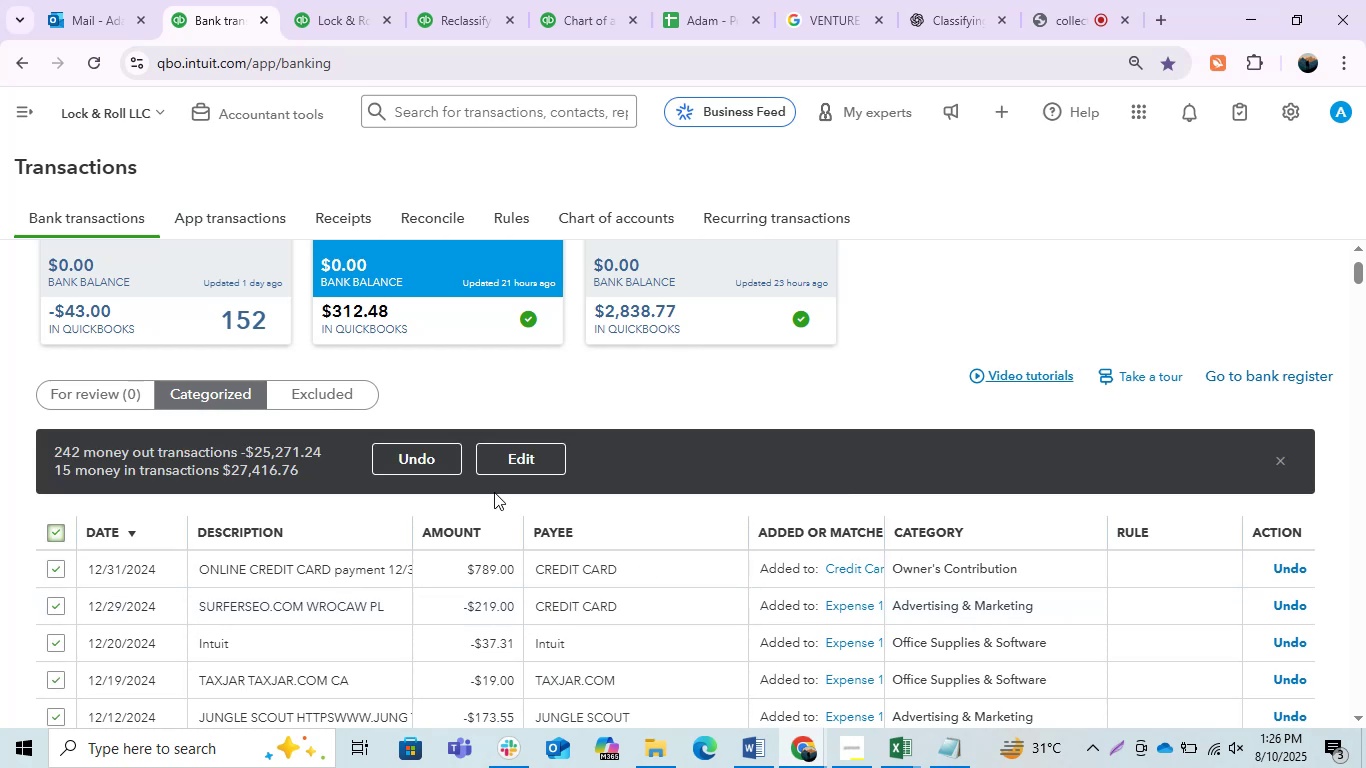 
left_click([445, 461])
 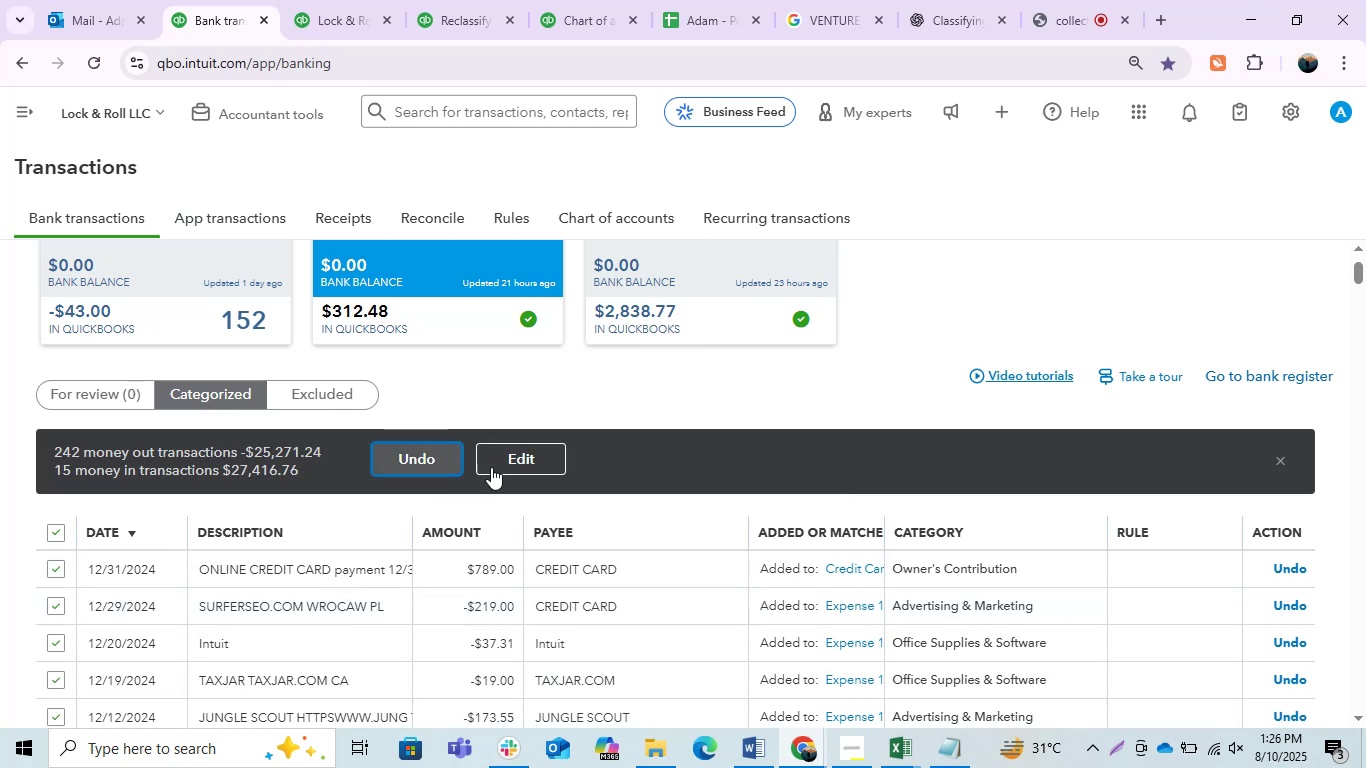 
mouse_move([677, 467])
 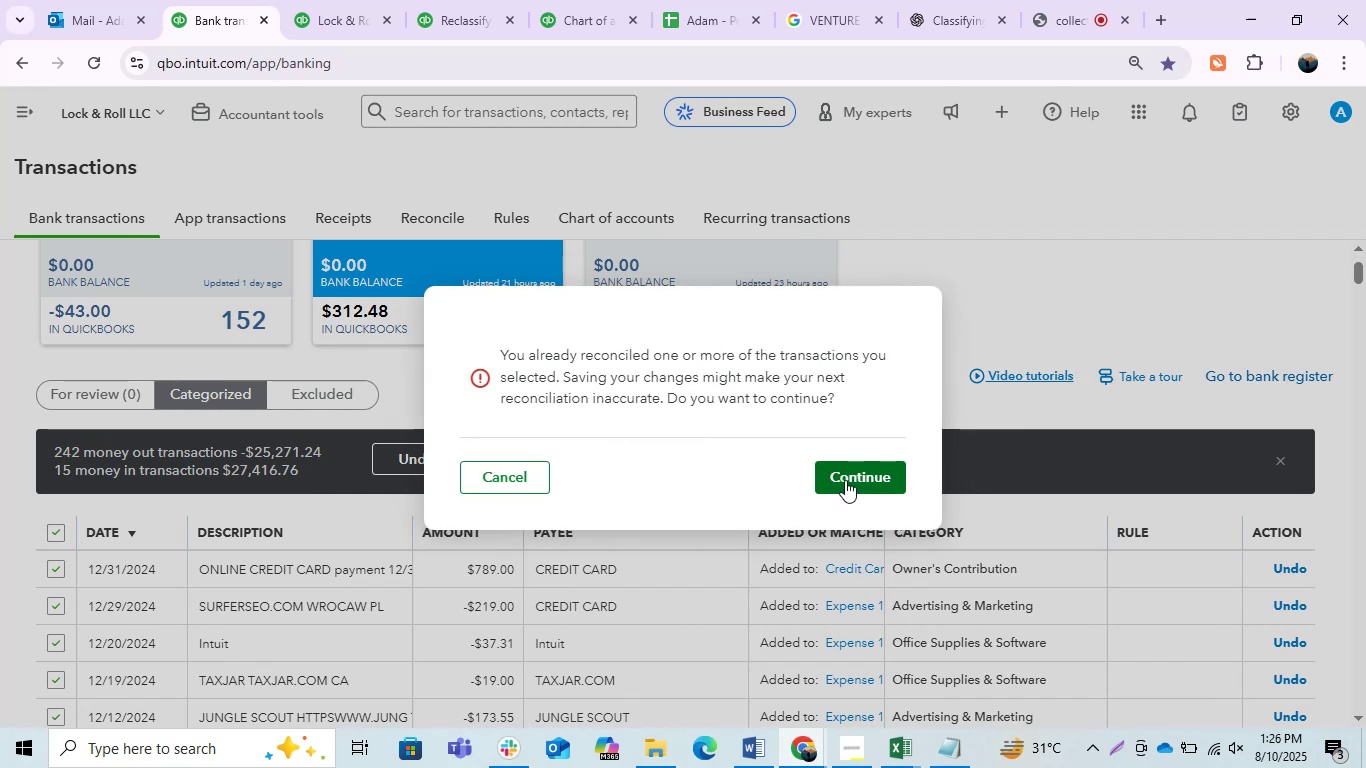 
left_click([845, 480])
 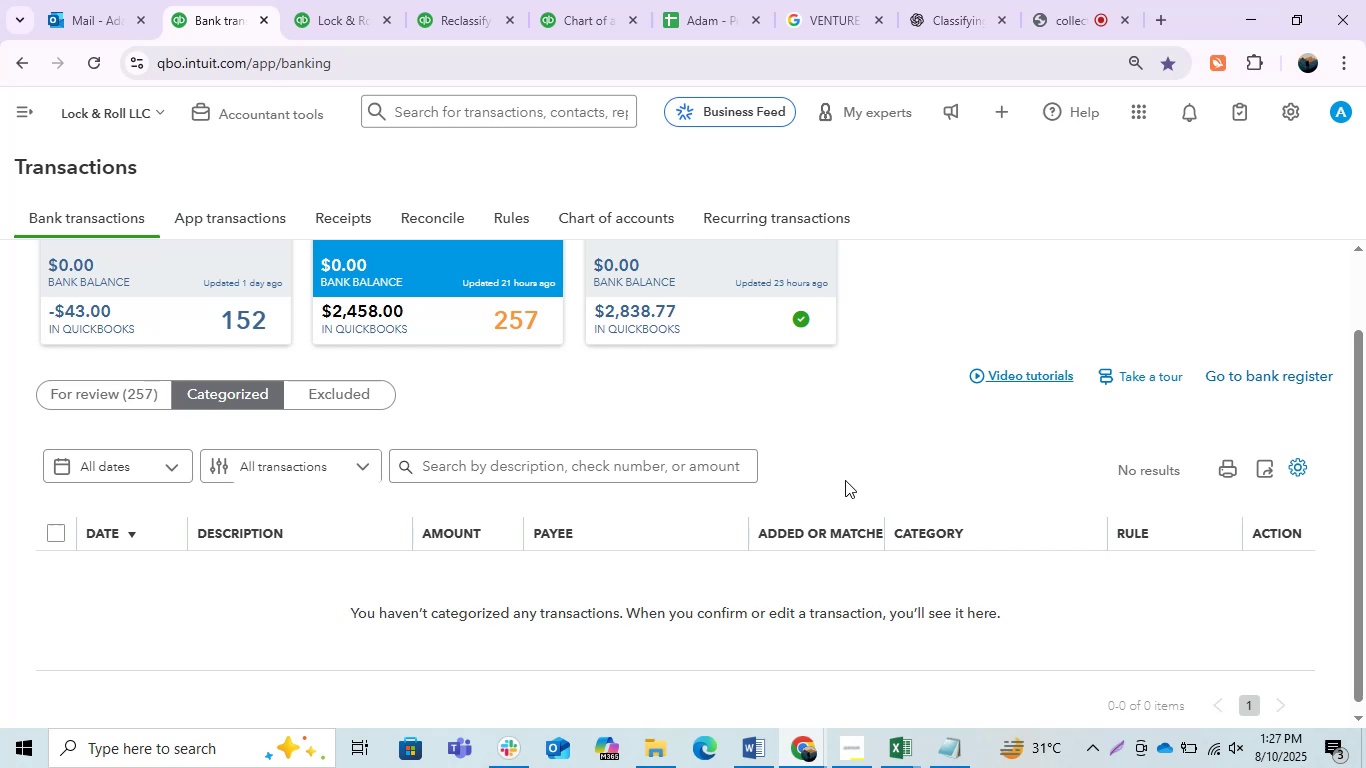 
wait(60.5)
 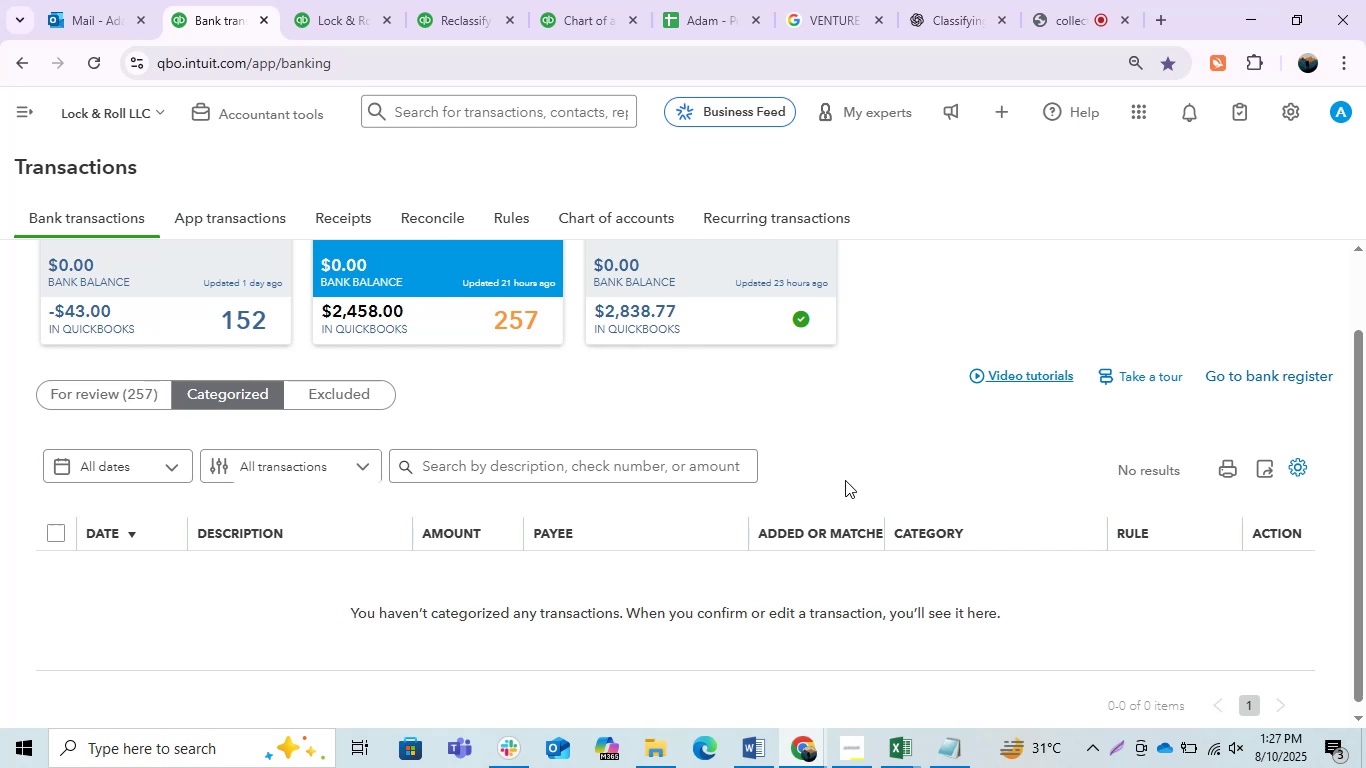 
scroll: coordinate [837, 380], scroll_direction: up, amount: 1.0
 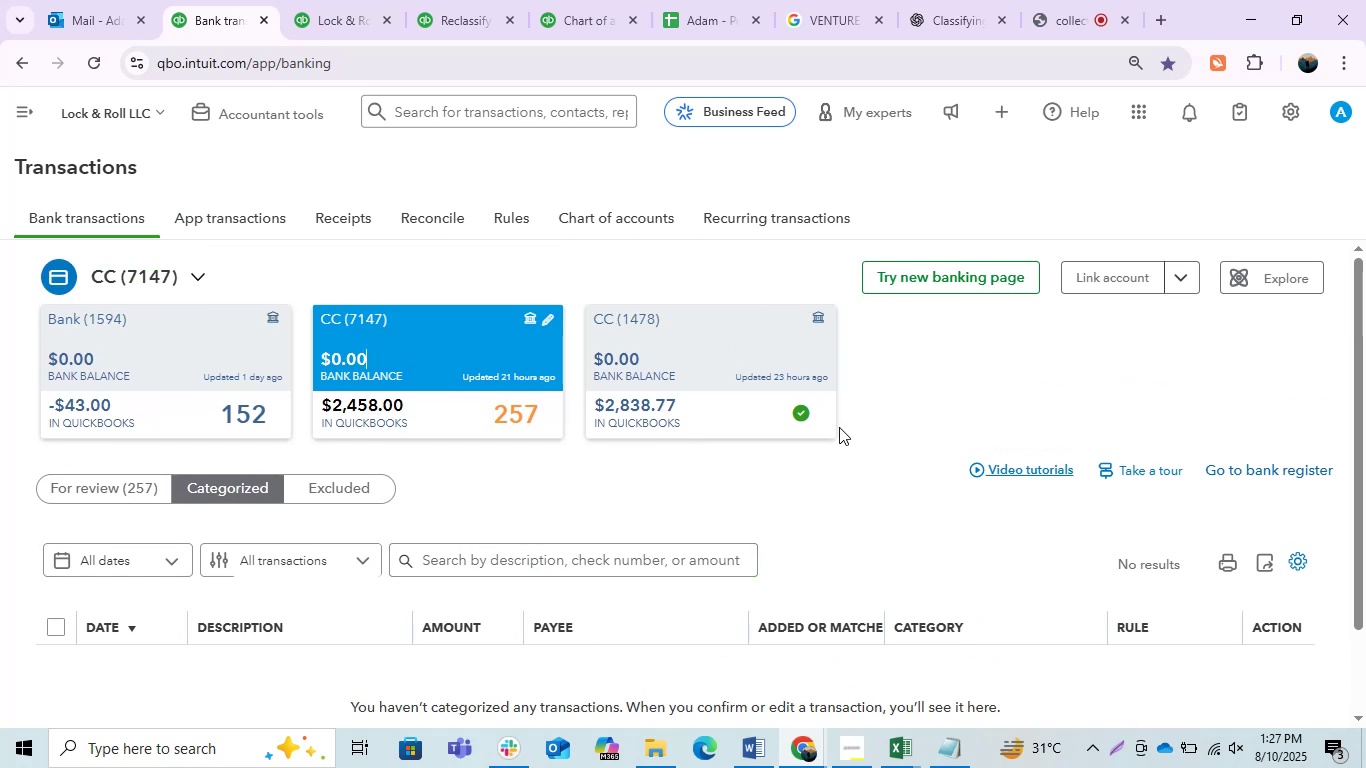 
left_click([853, 457])
 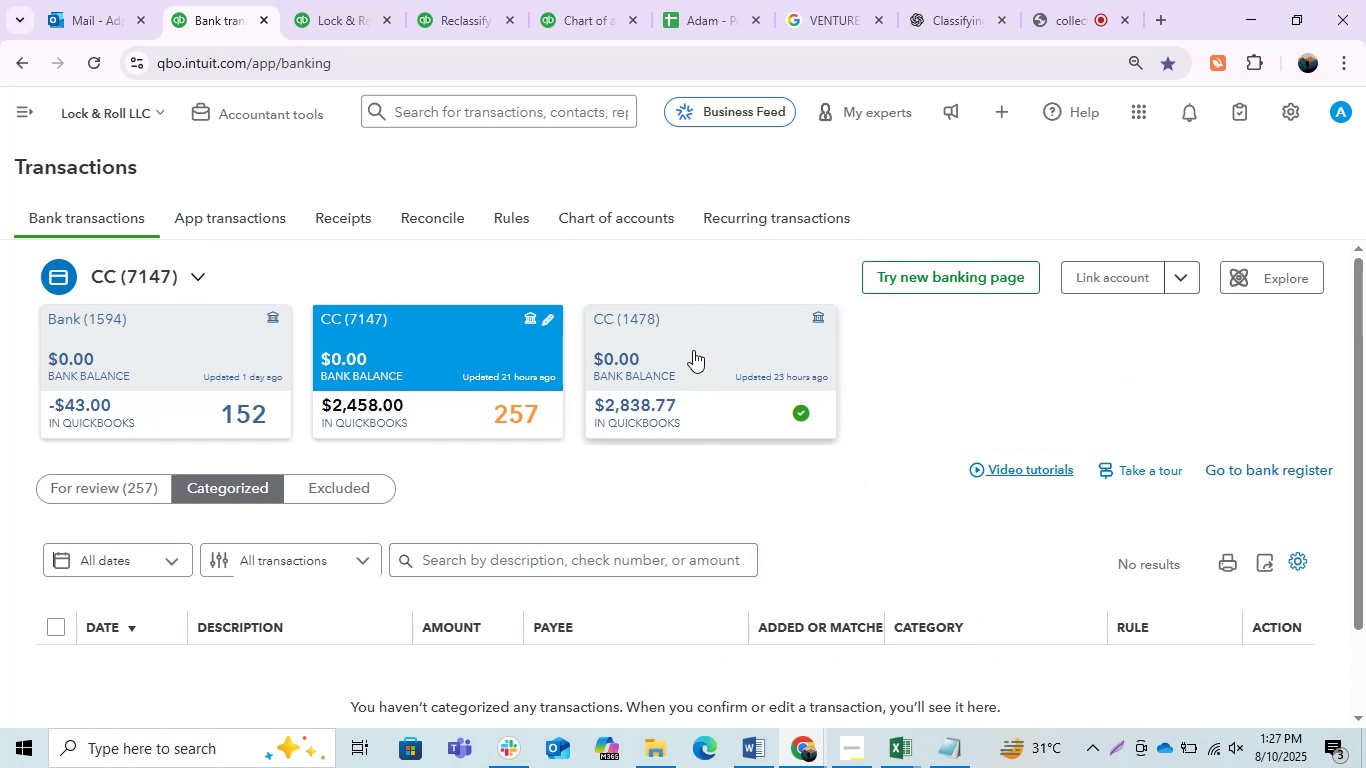 
left_click([693, 350])
 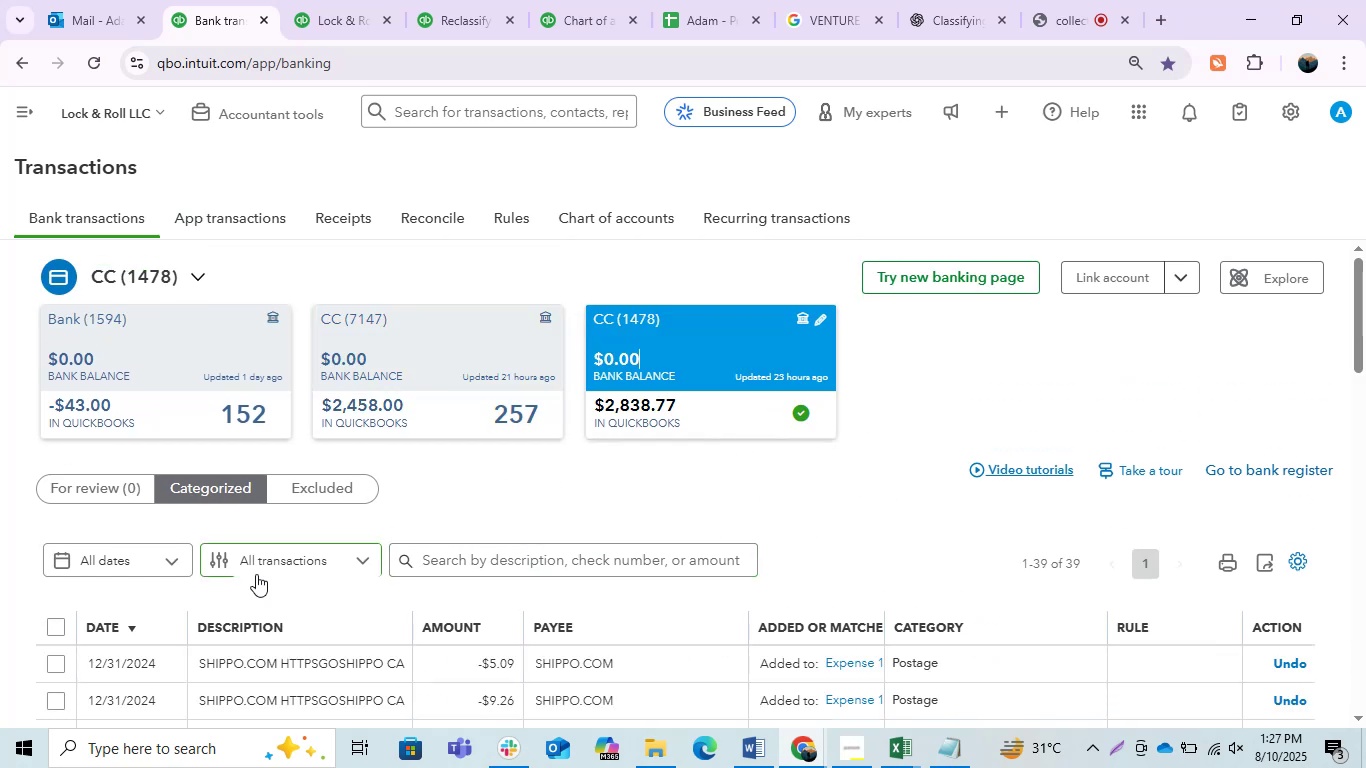 
wait(6.21)
 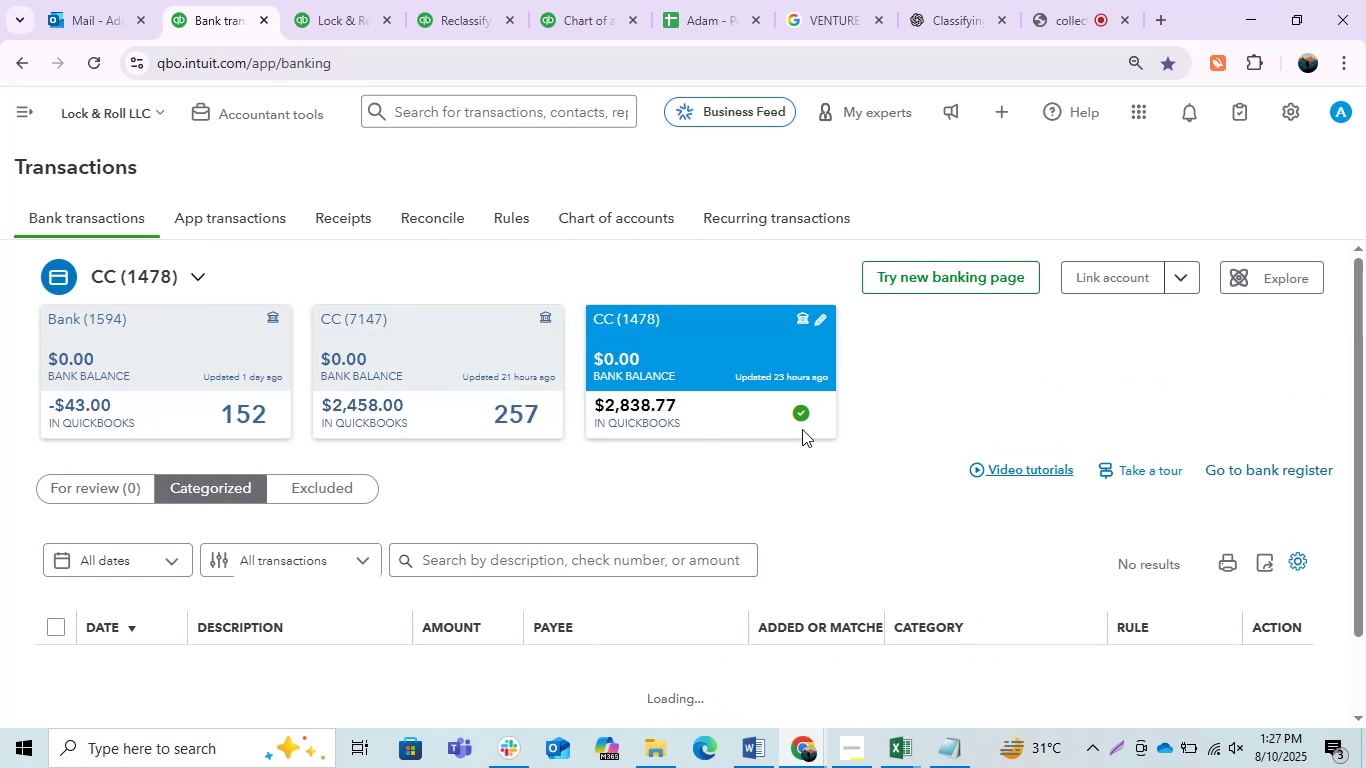 
left_click([58, 630])
 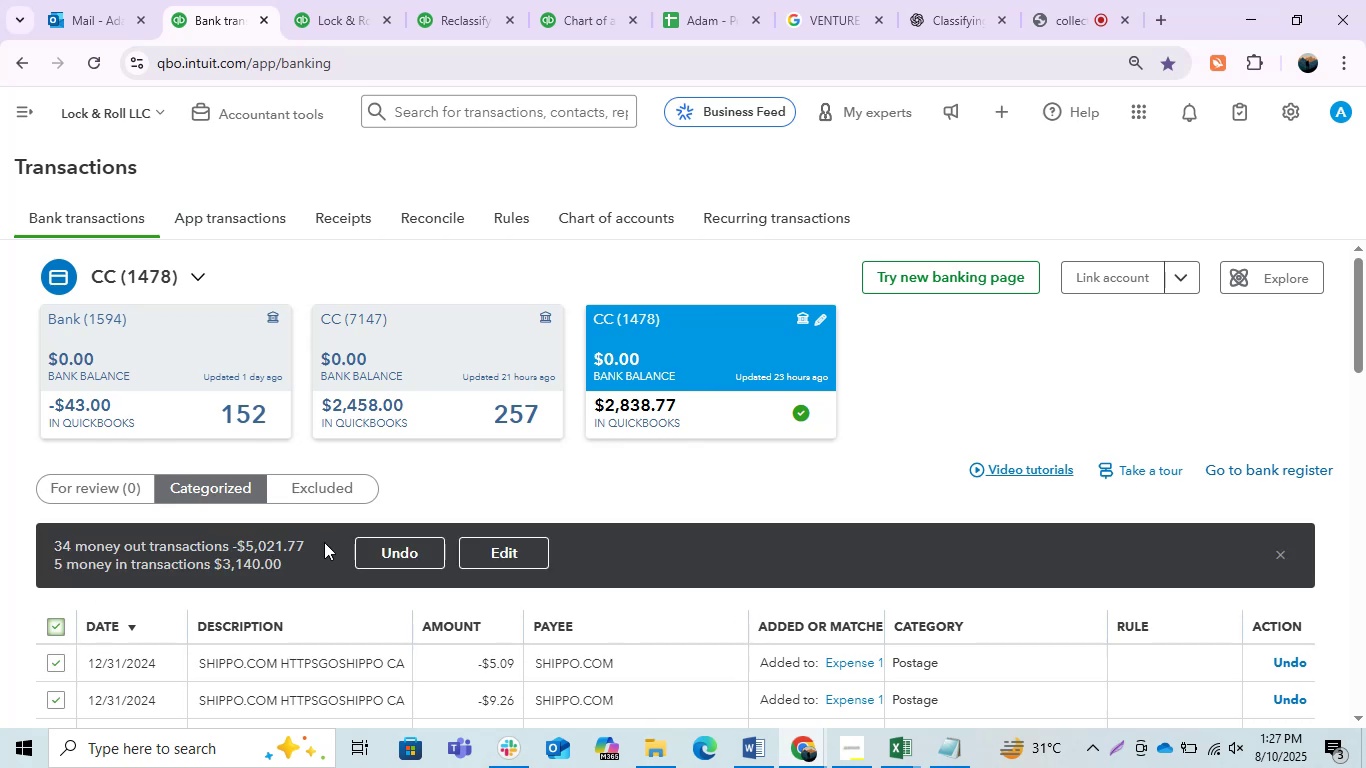 
left_click([405, 557])
 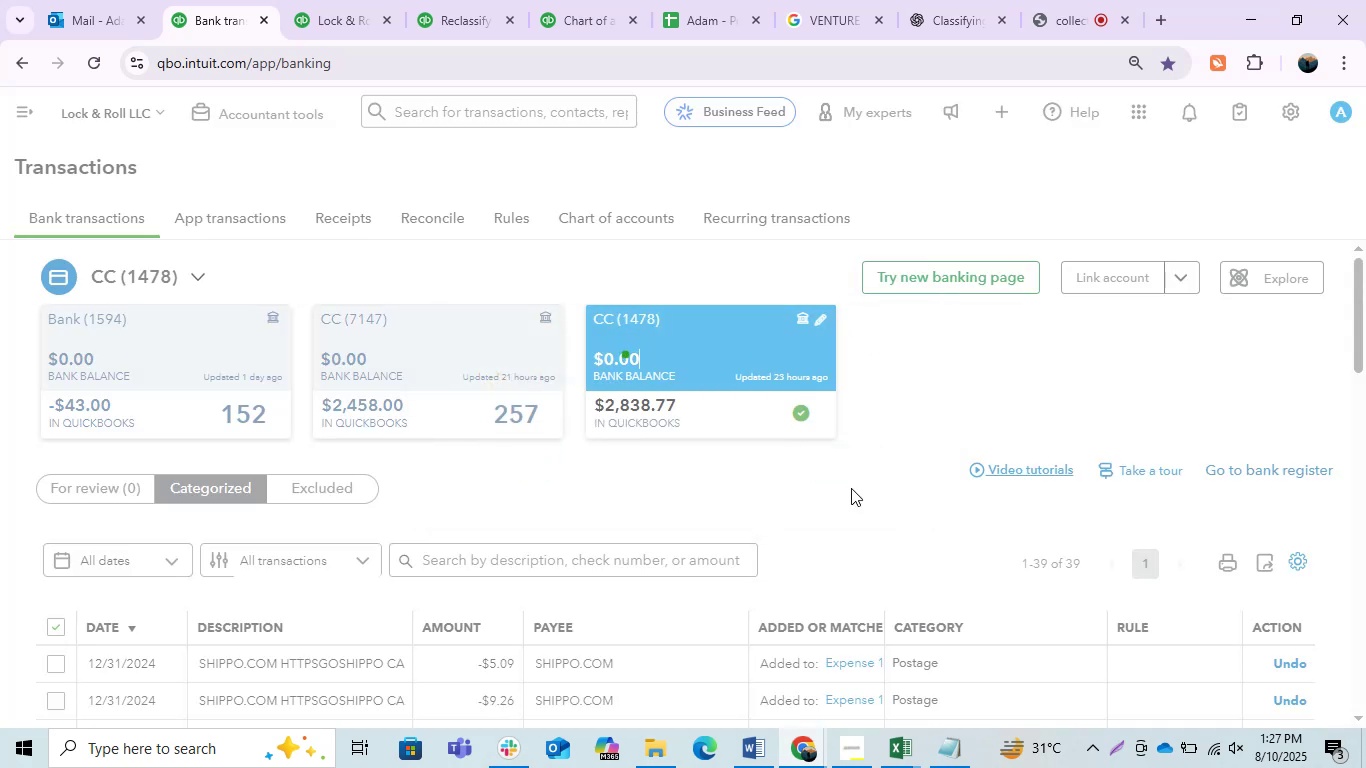 
wait(8.95)
 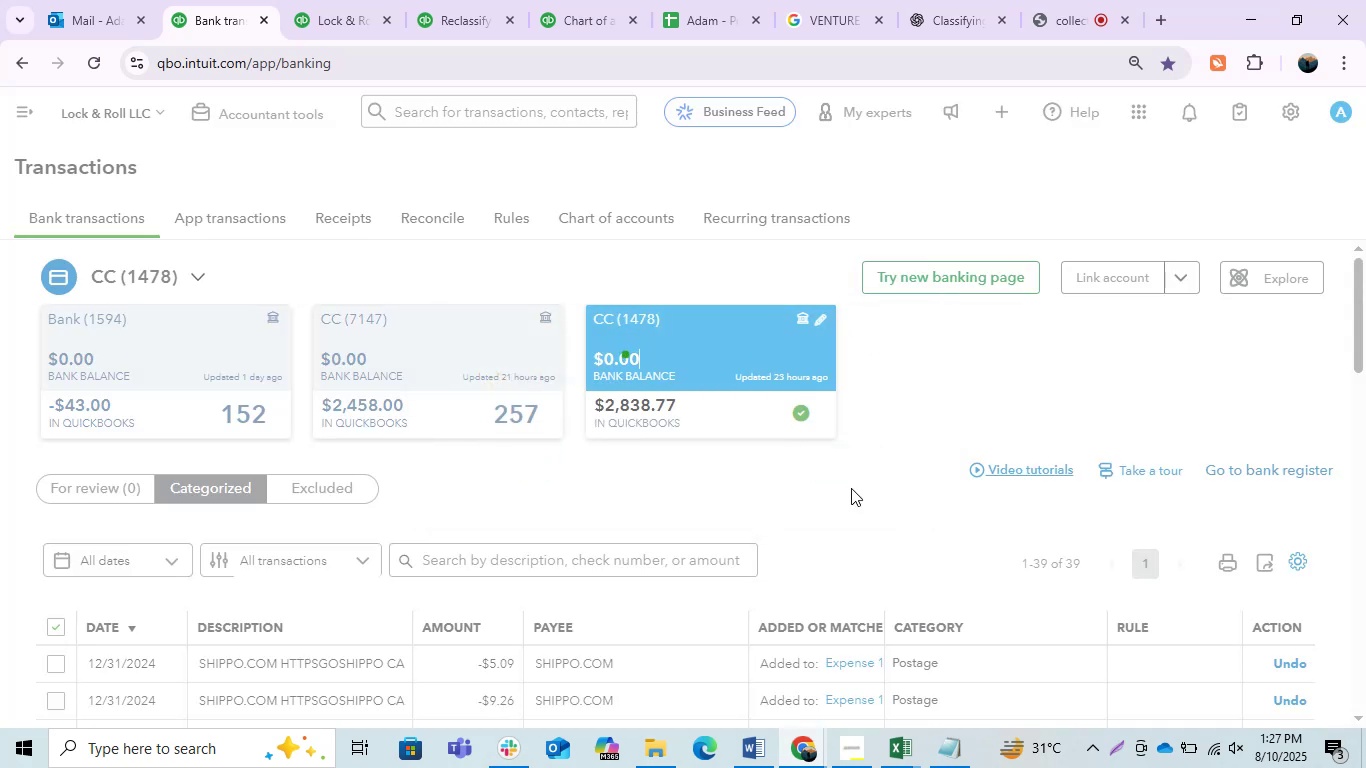 
left_click([835, 488])
 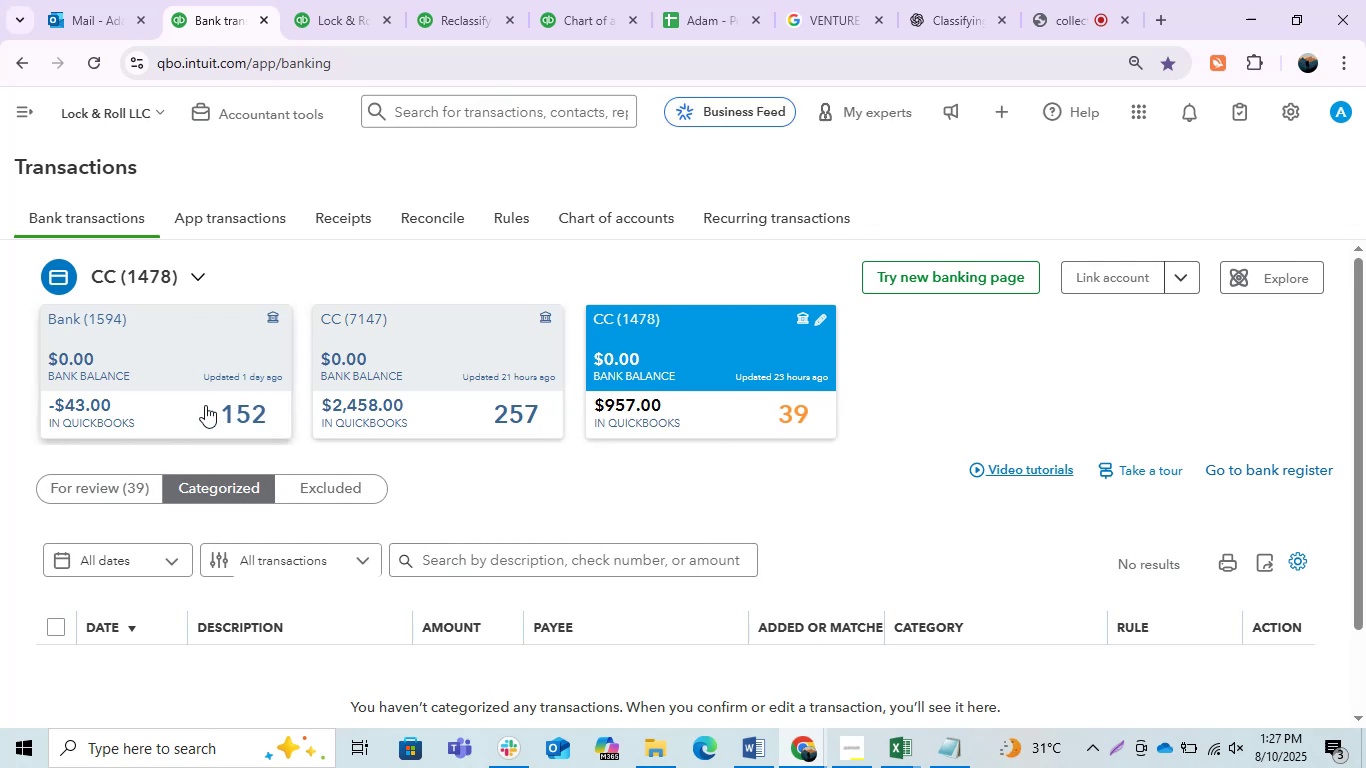 
left_click([131, 480])
 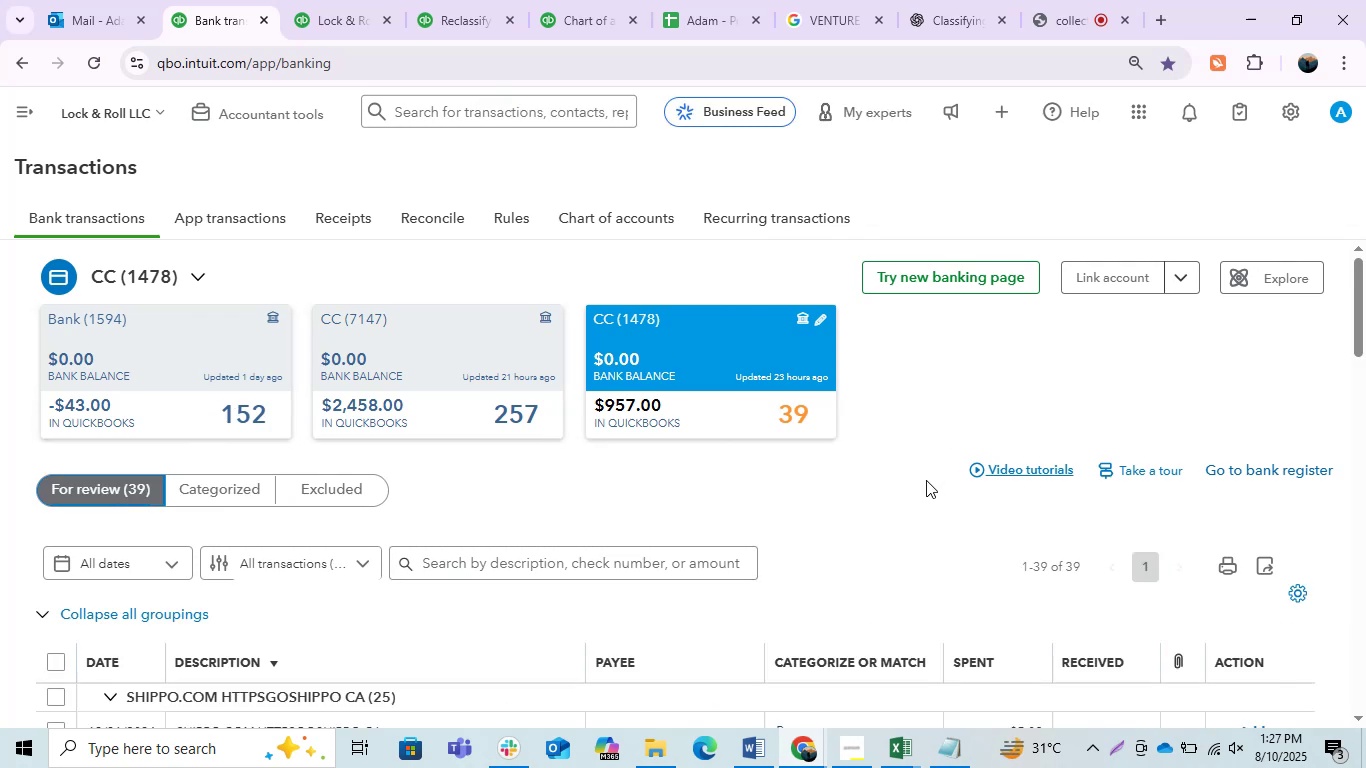 
scroll: coordinate [901, 491], scroll_direction: down, amount: 6.0
 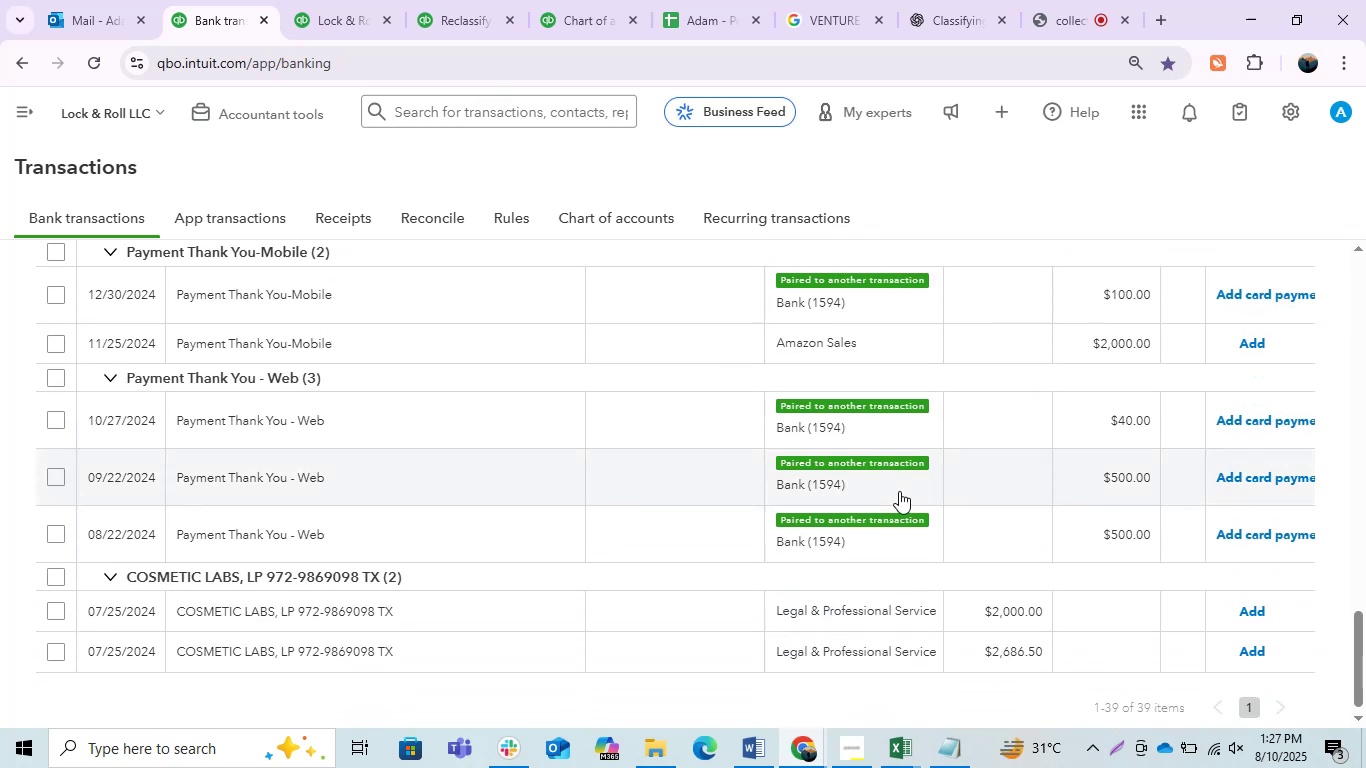 
scroll: coordinate [830, 573], scroll_direction: up, amount: 5.0
 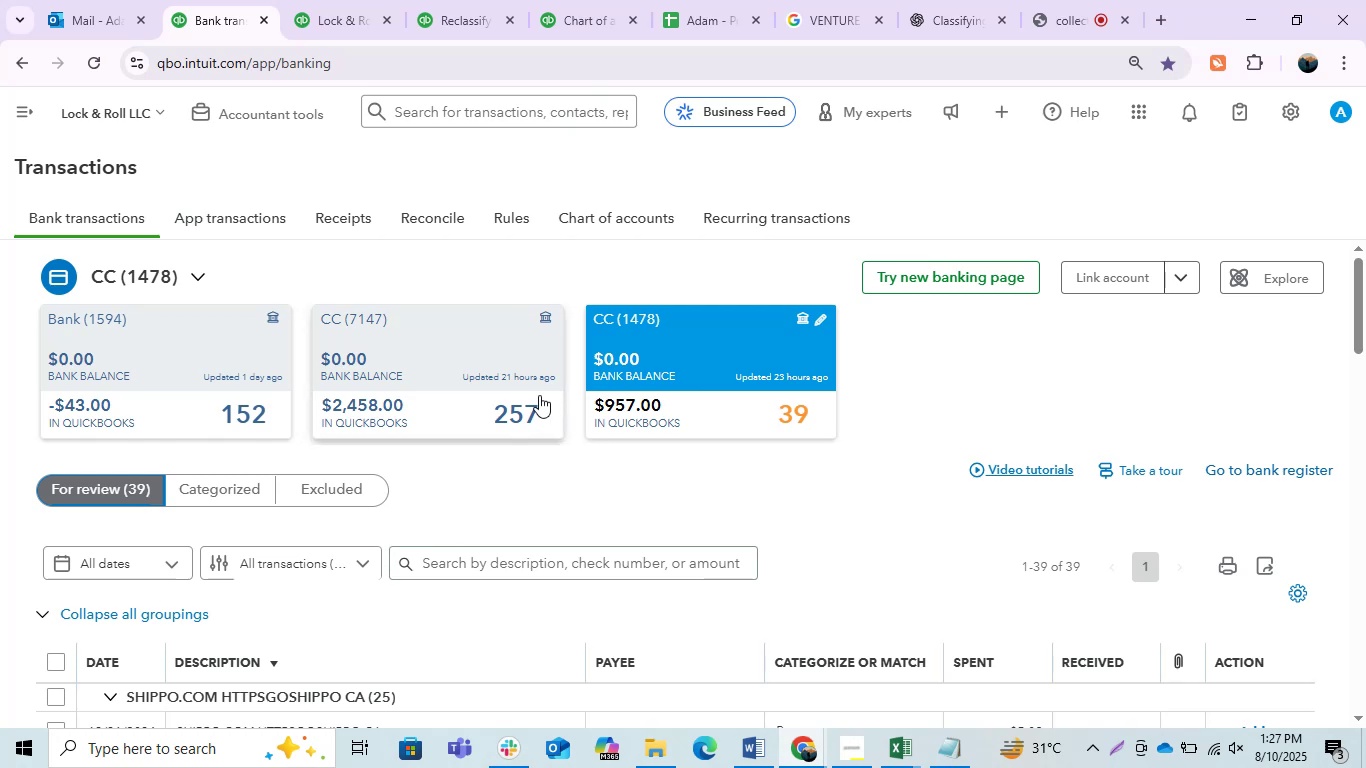 
left_click([502, 372])
 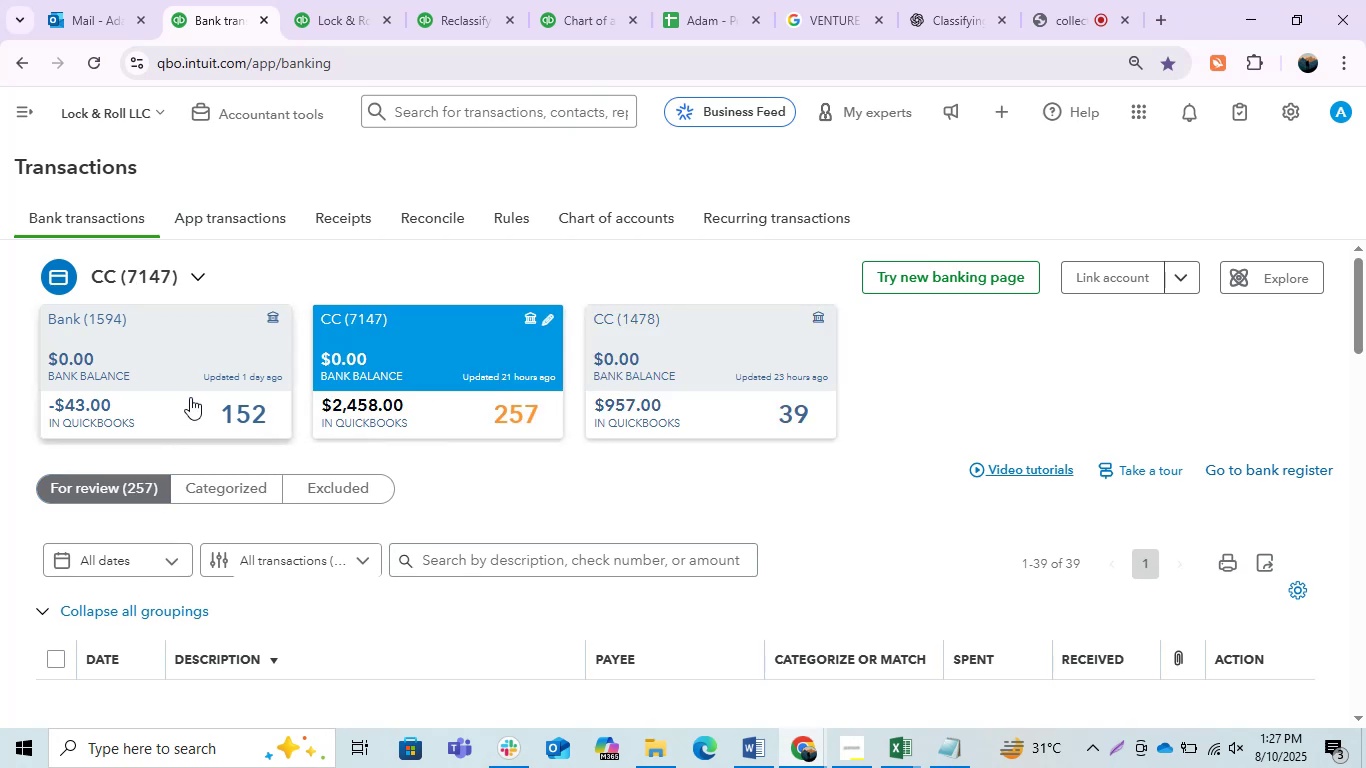 
scroll: coordinate [703, 459], scroll_direction: down, amount: 6.0
 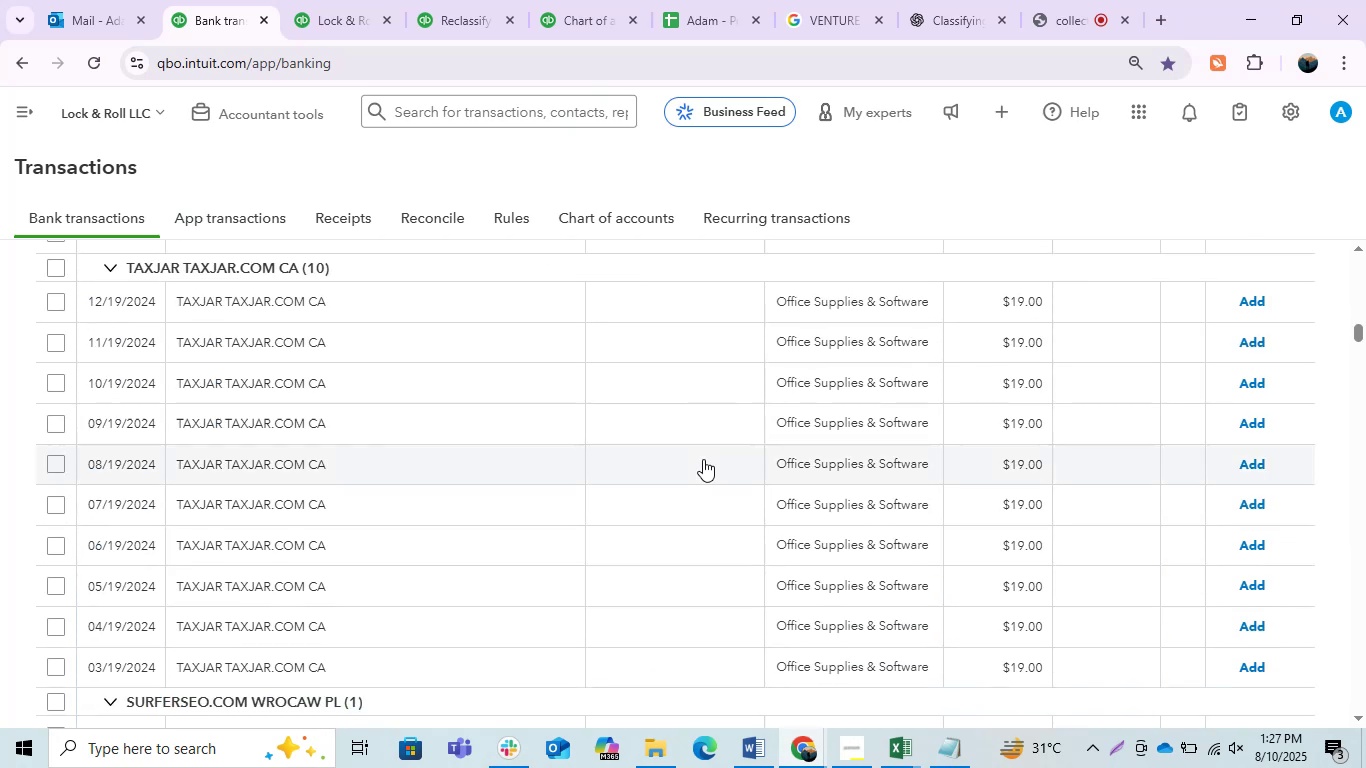 
scroll: coordinate [328, 523], scroll_direction: up, amount: 7.0
 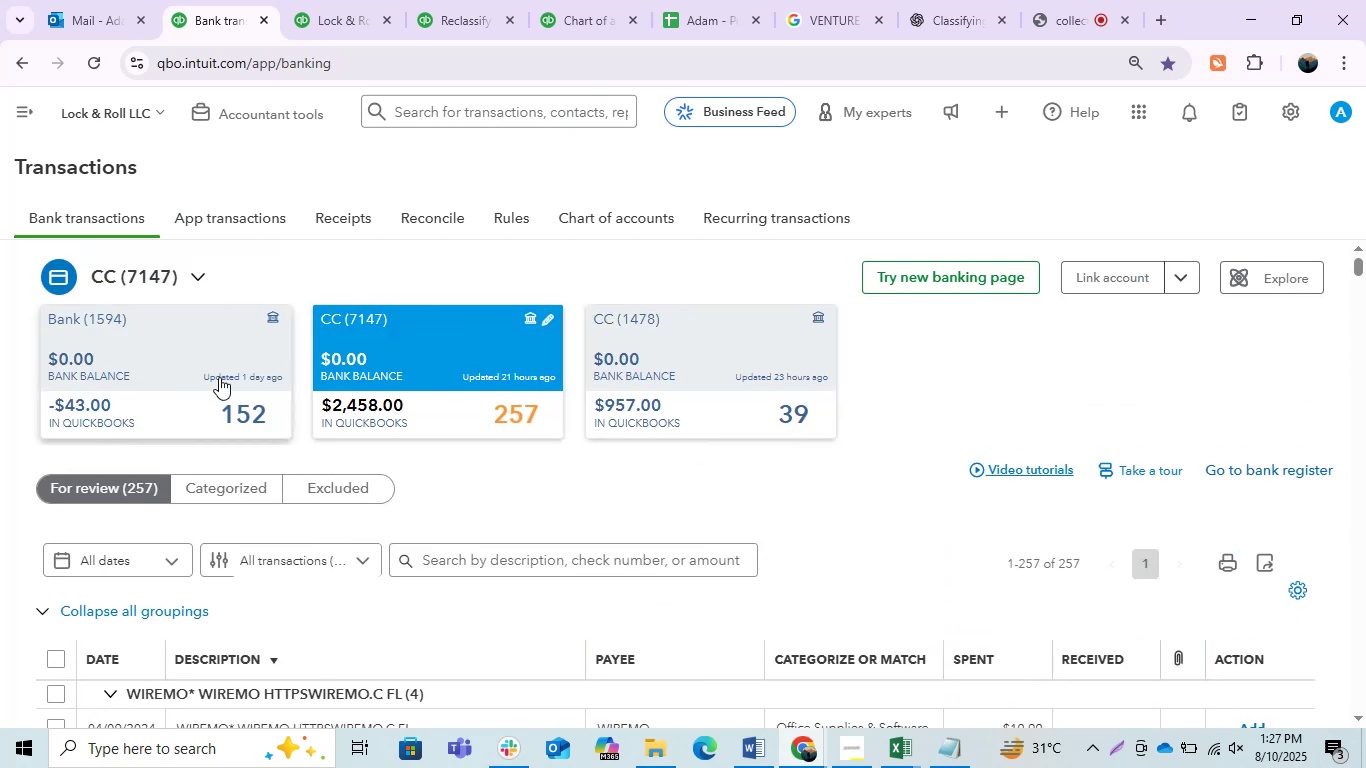 
left_click([215, 364])
 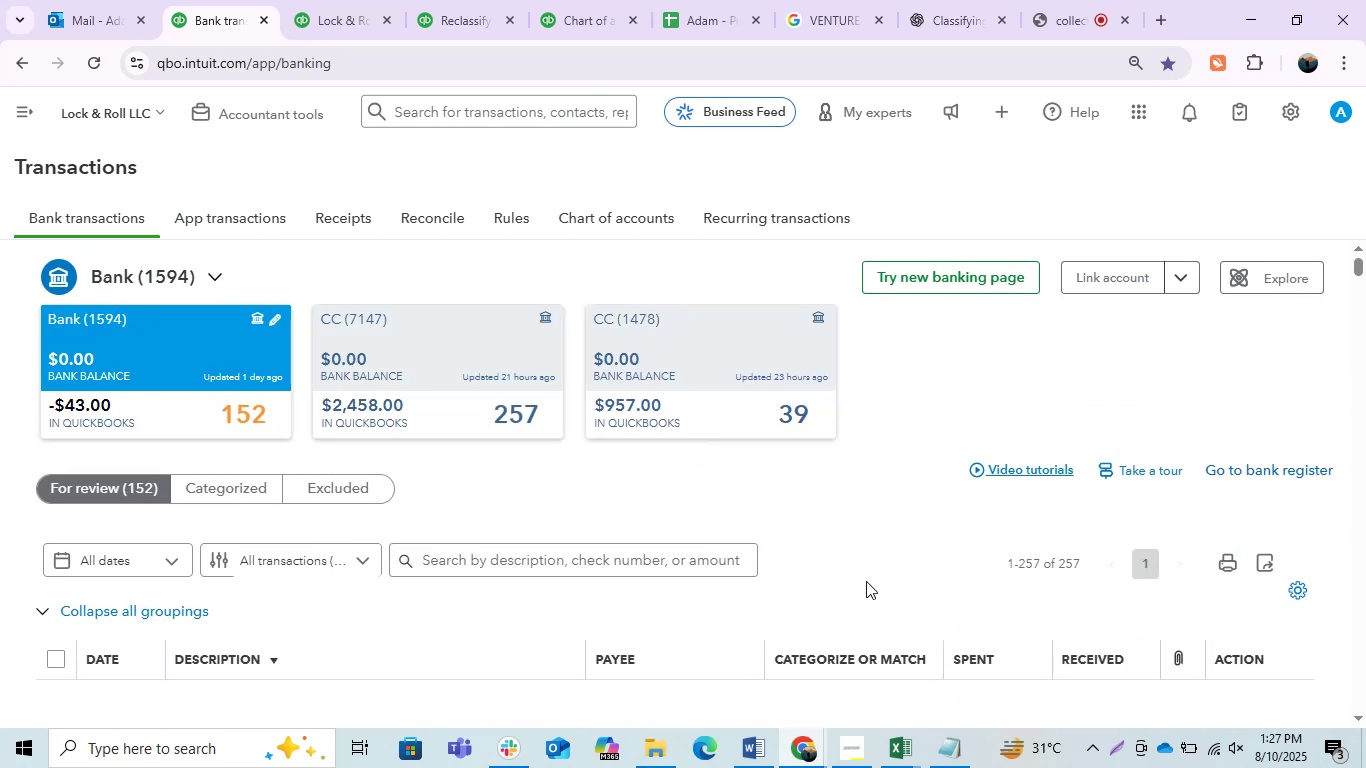 
left_click_drag(start_coordinate=[956, 389], to_coordinate=[950, 387])
 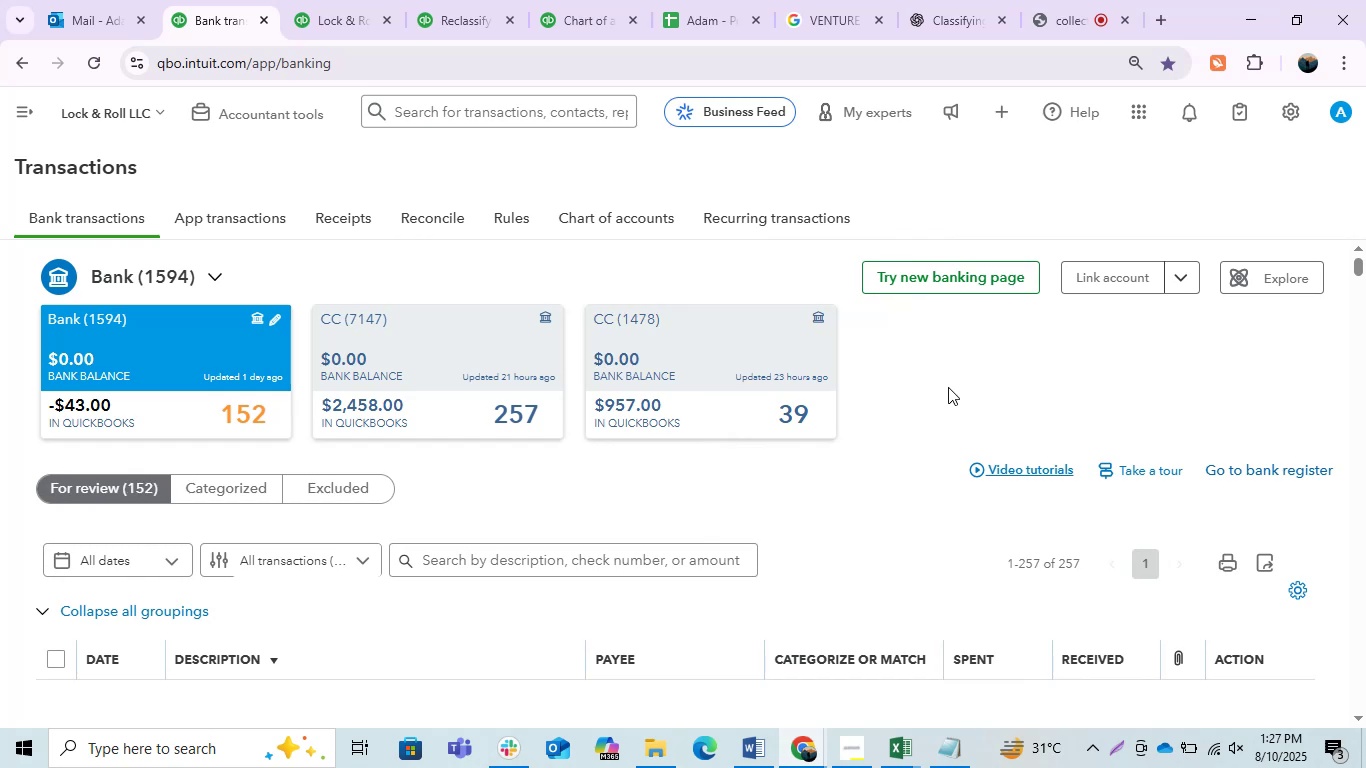 
scroll: coordinate [694, 505], scroll_direction: down, amount: 13.0
 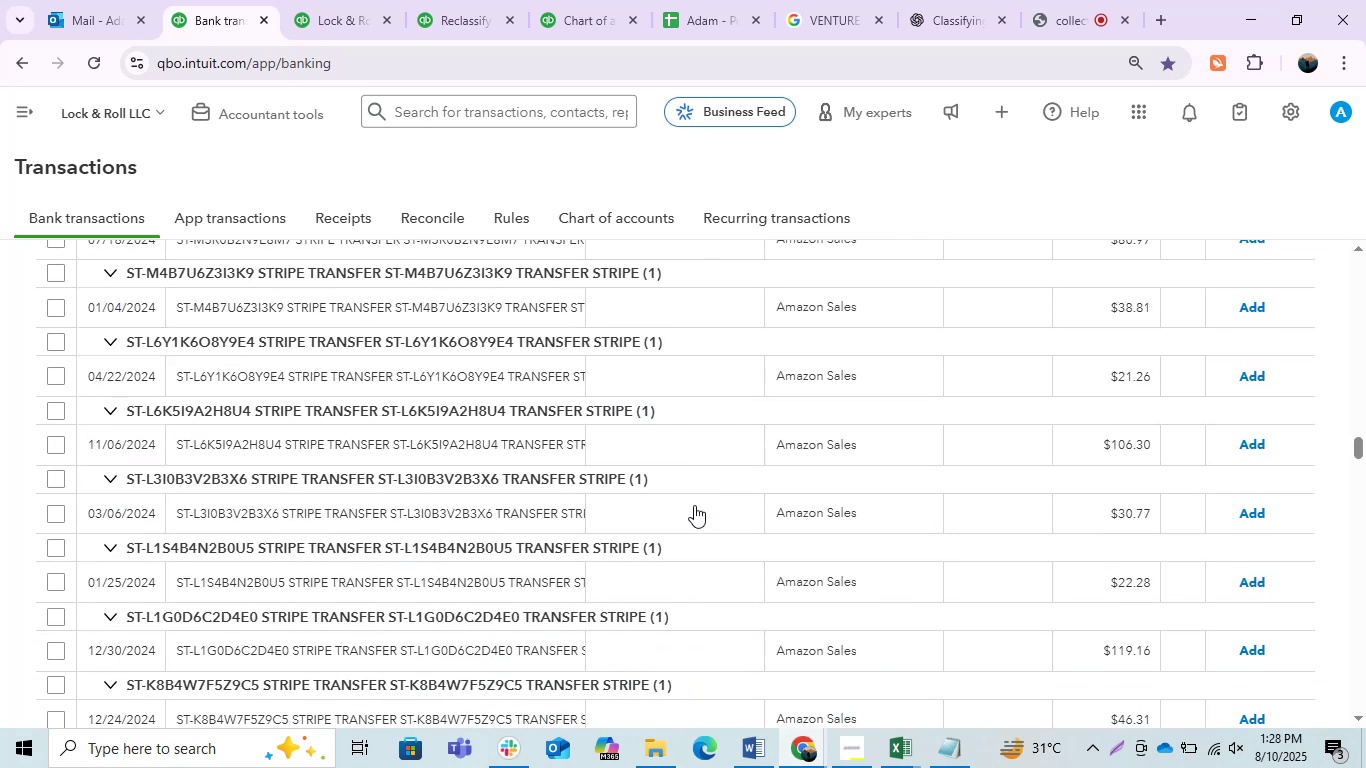 
scroll: coordinate [582, 531], scroll_direction: up, amount: 13.0
 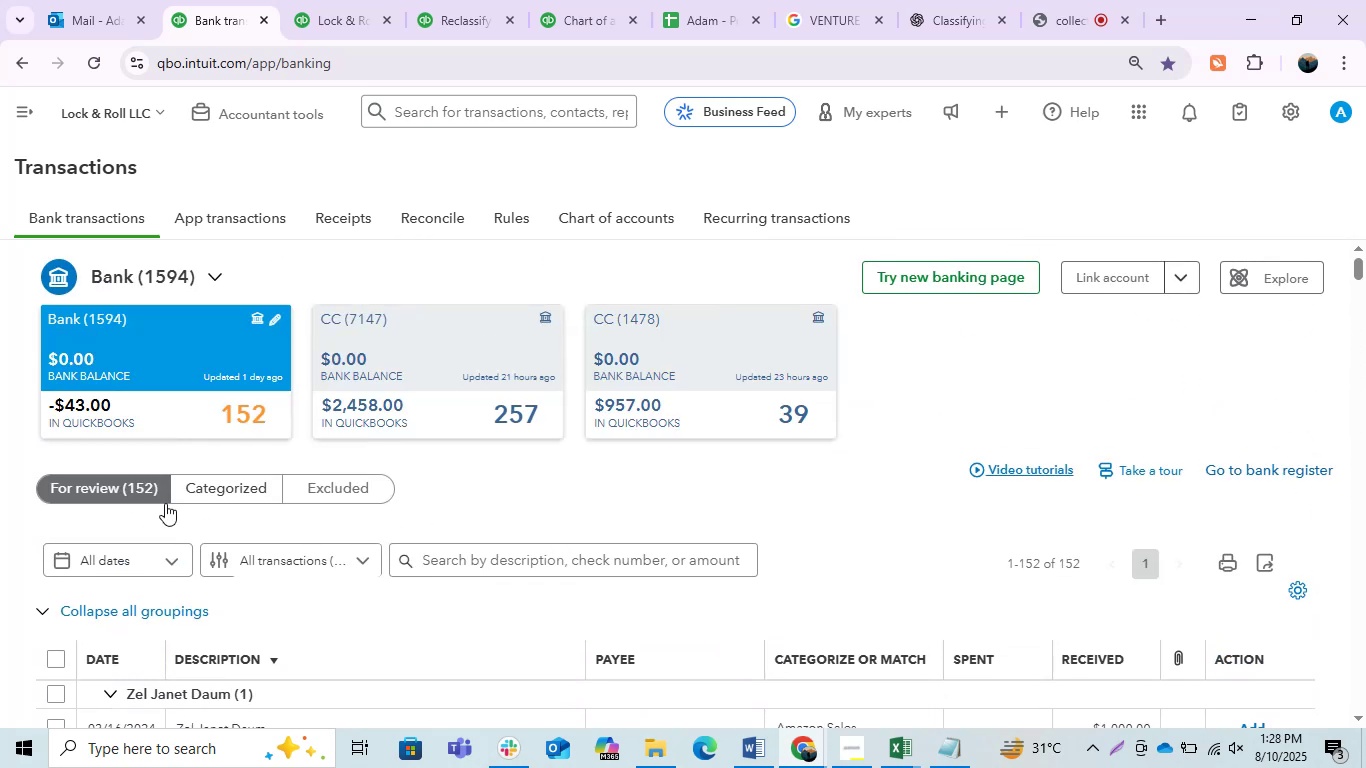 
mouse_move([183, 555])
 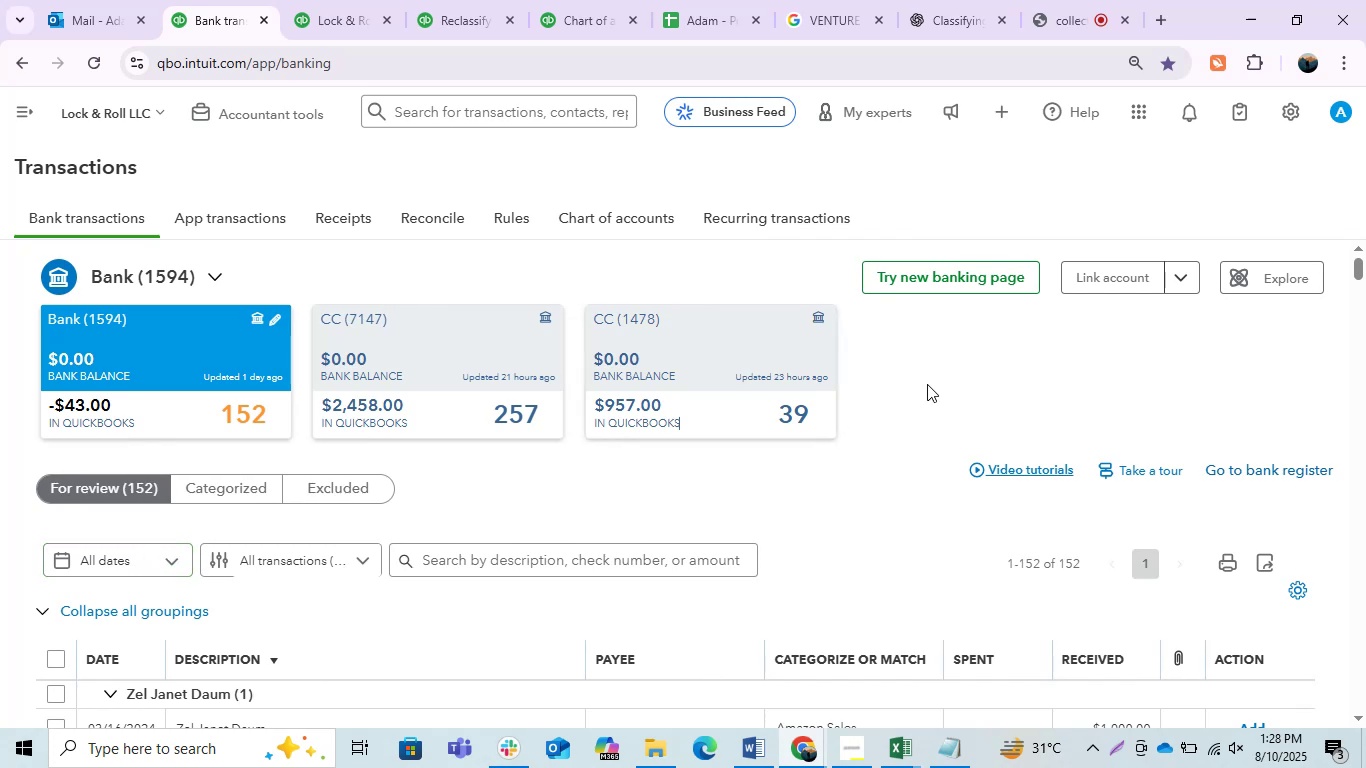 
left_click([927, 384])
 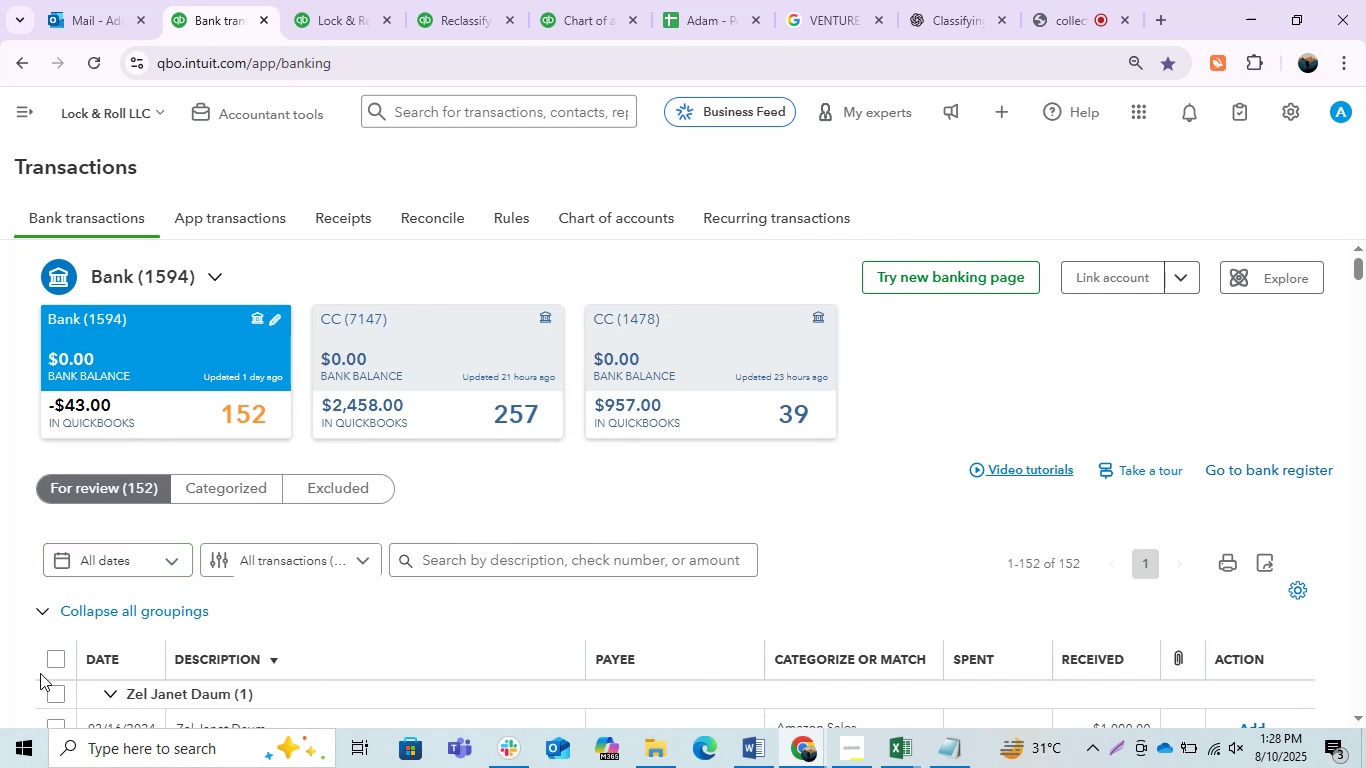 
left_click([54, 651])
 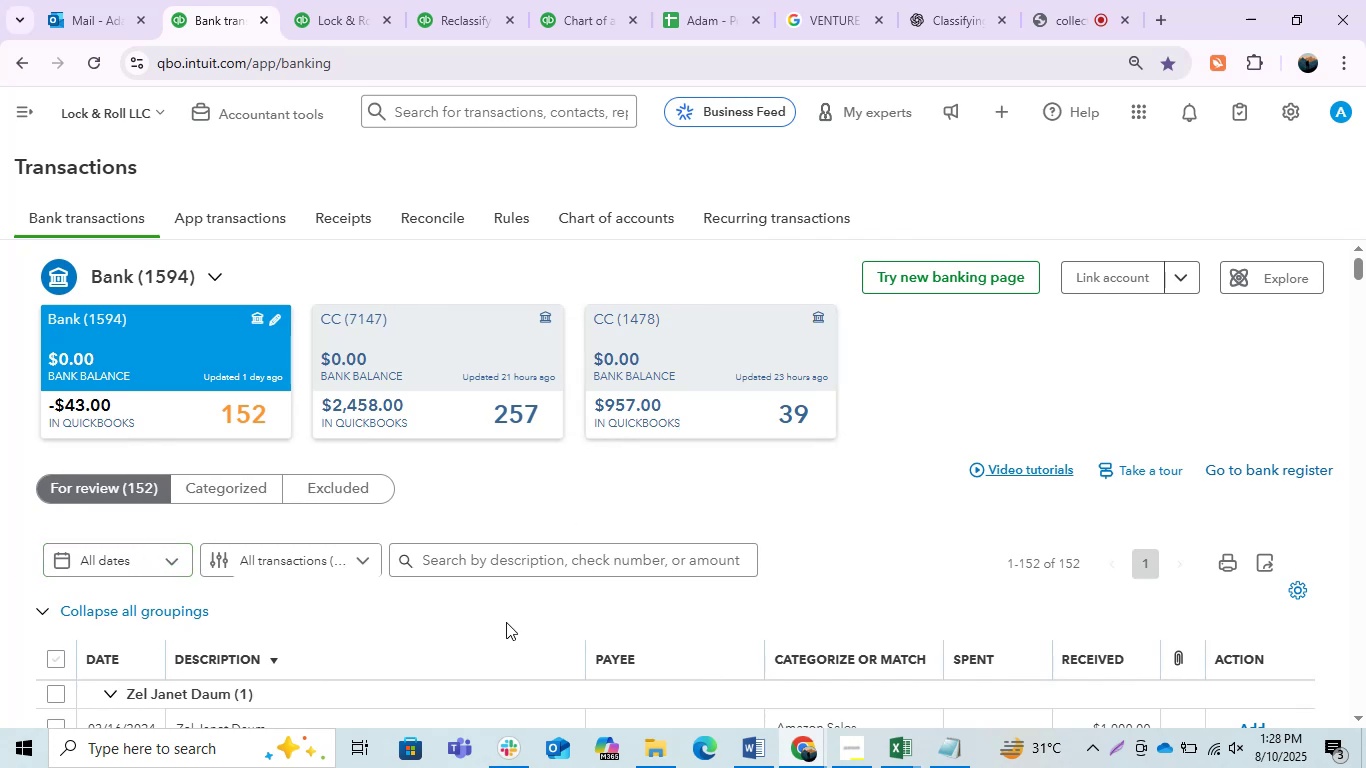 
mouse_move([545, 591])
 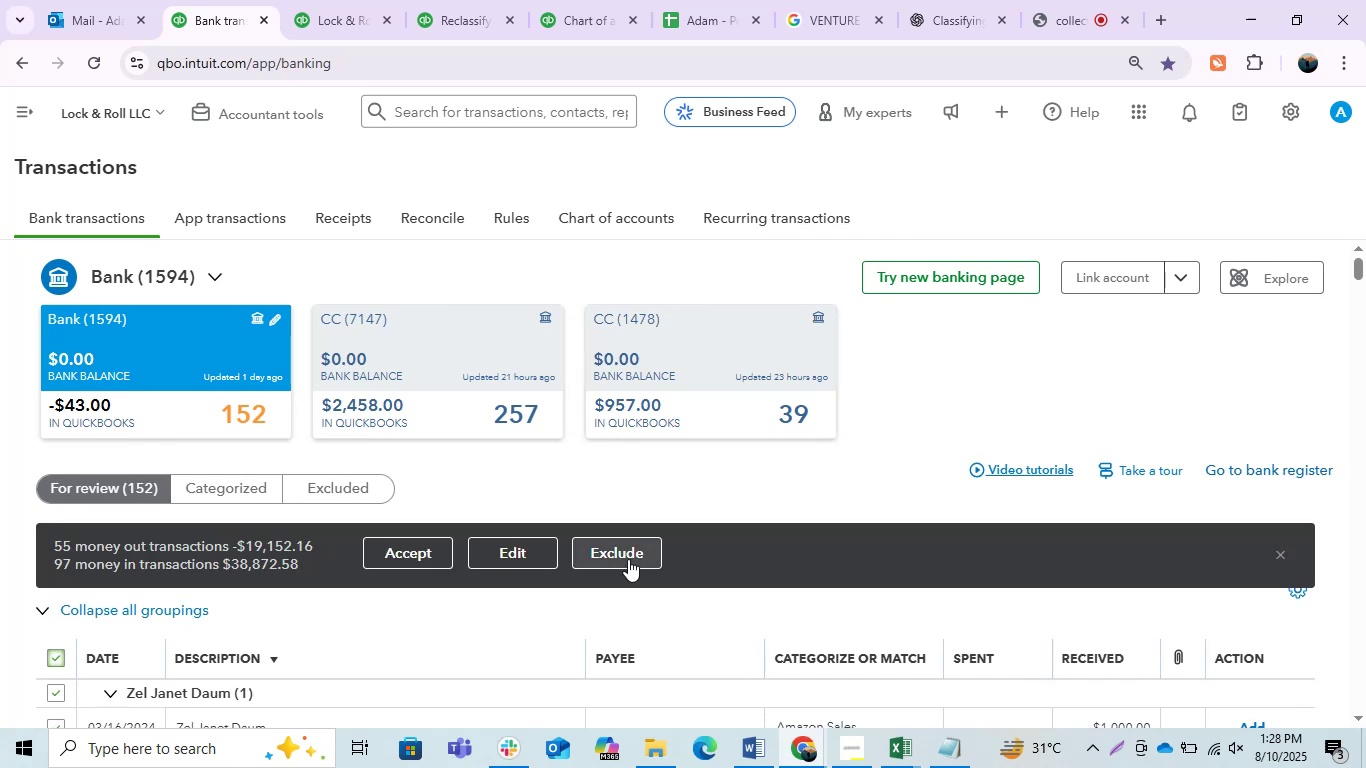 
left_click([628, 559])
 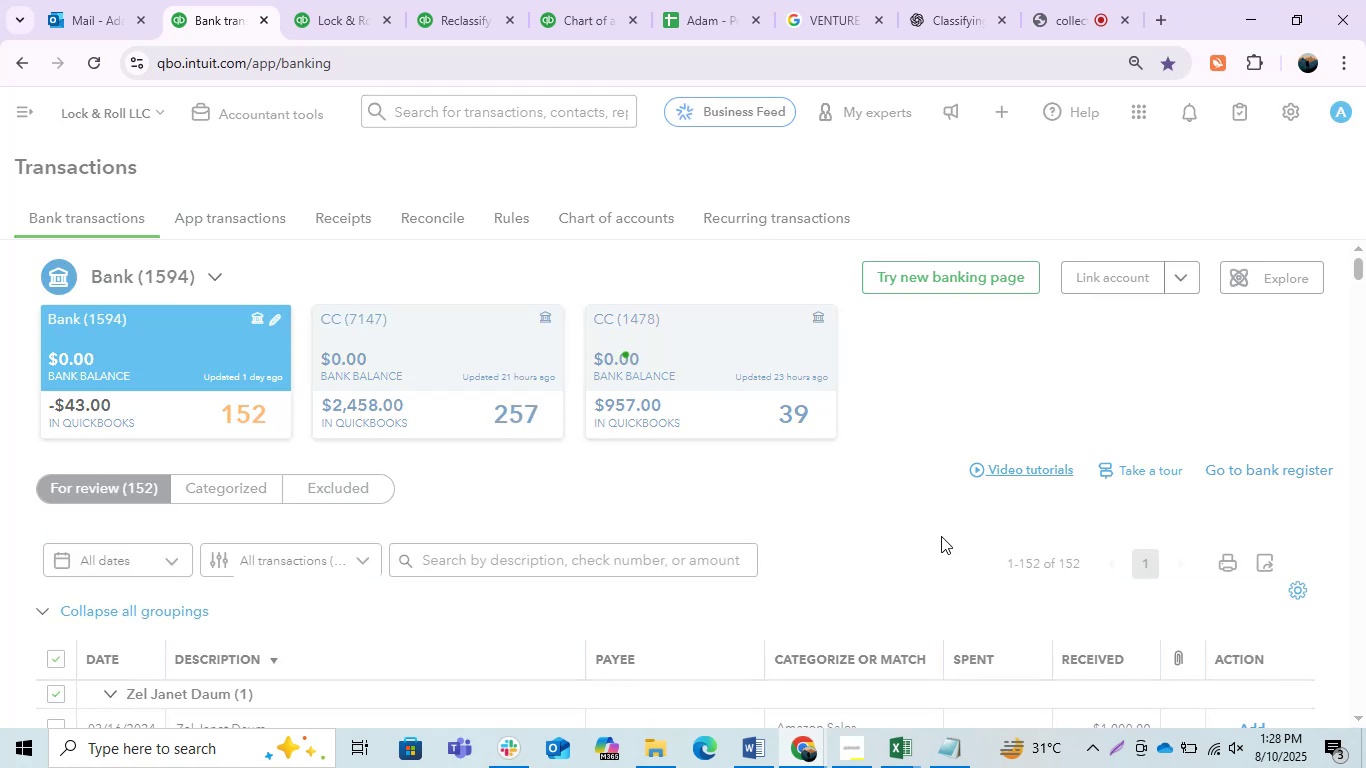 
left_click([418, 342])
 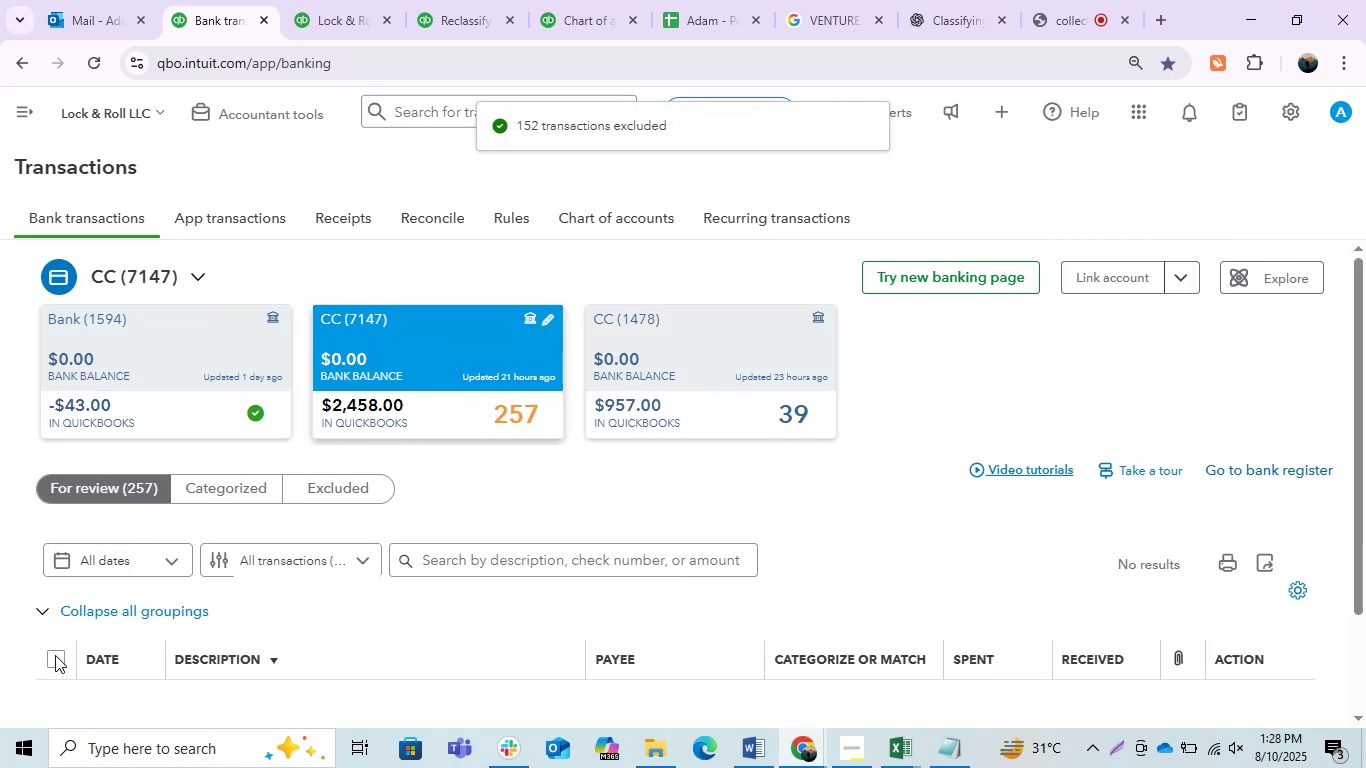 
scroll: coordinate [1019, 406], scroll_direction: down, amount: 1.0
 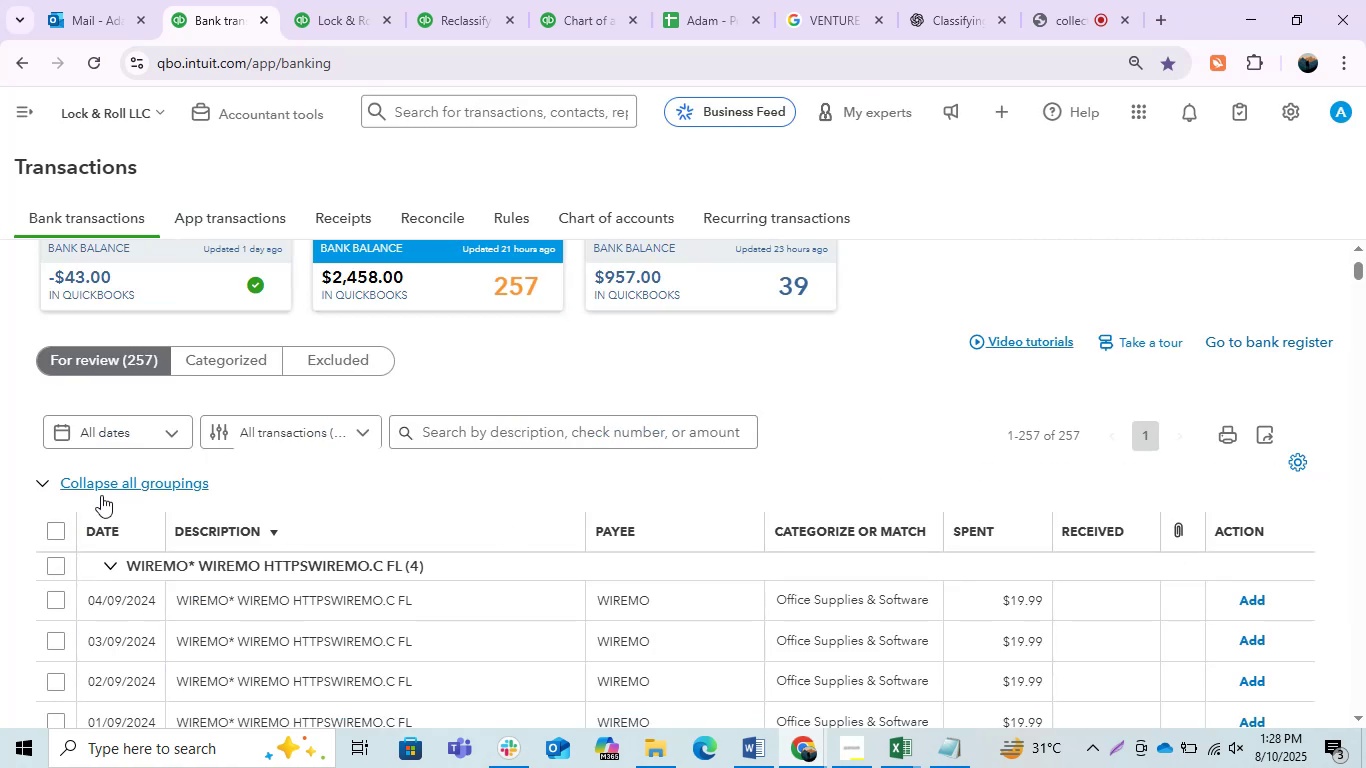 
left_click([55, 529])
 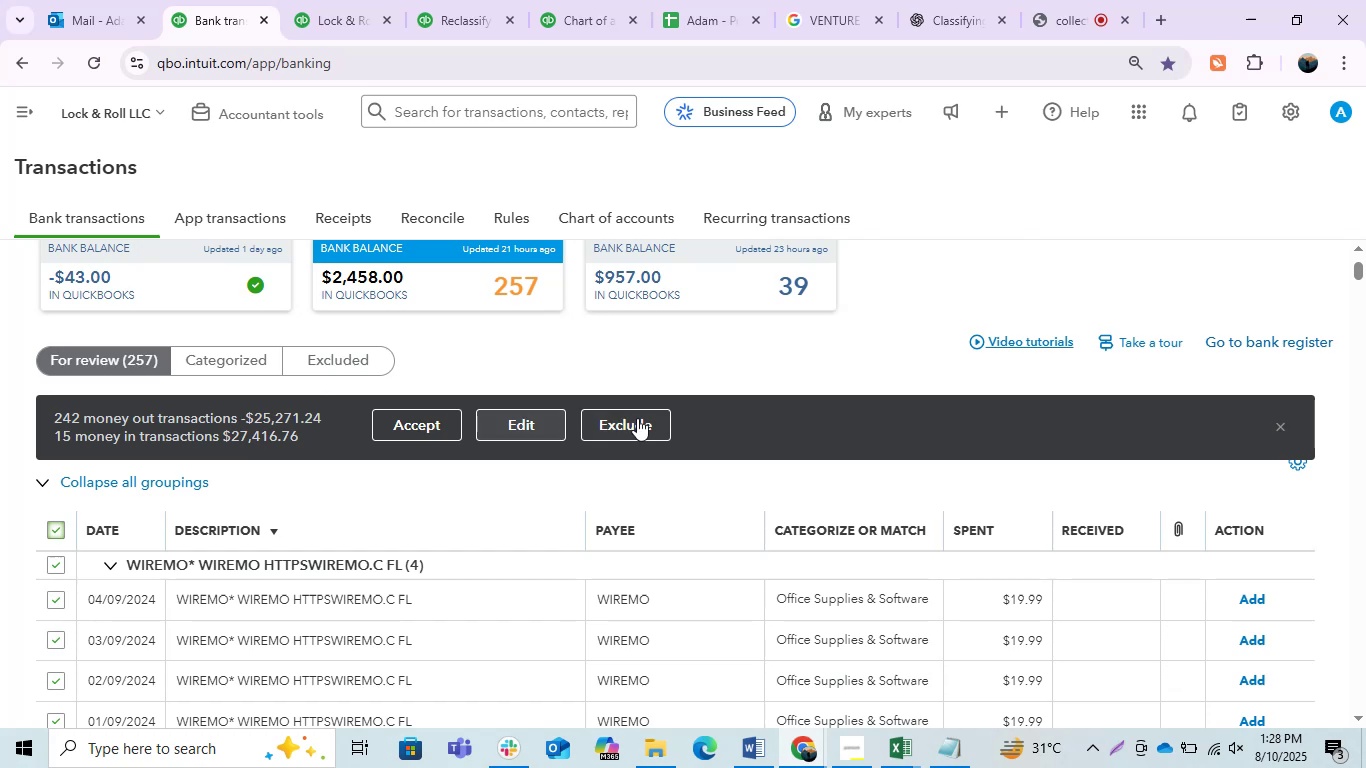 
left_click([638, 417])
 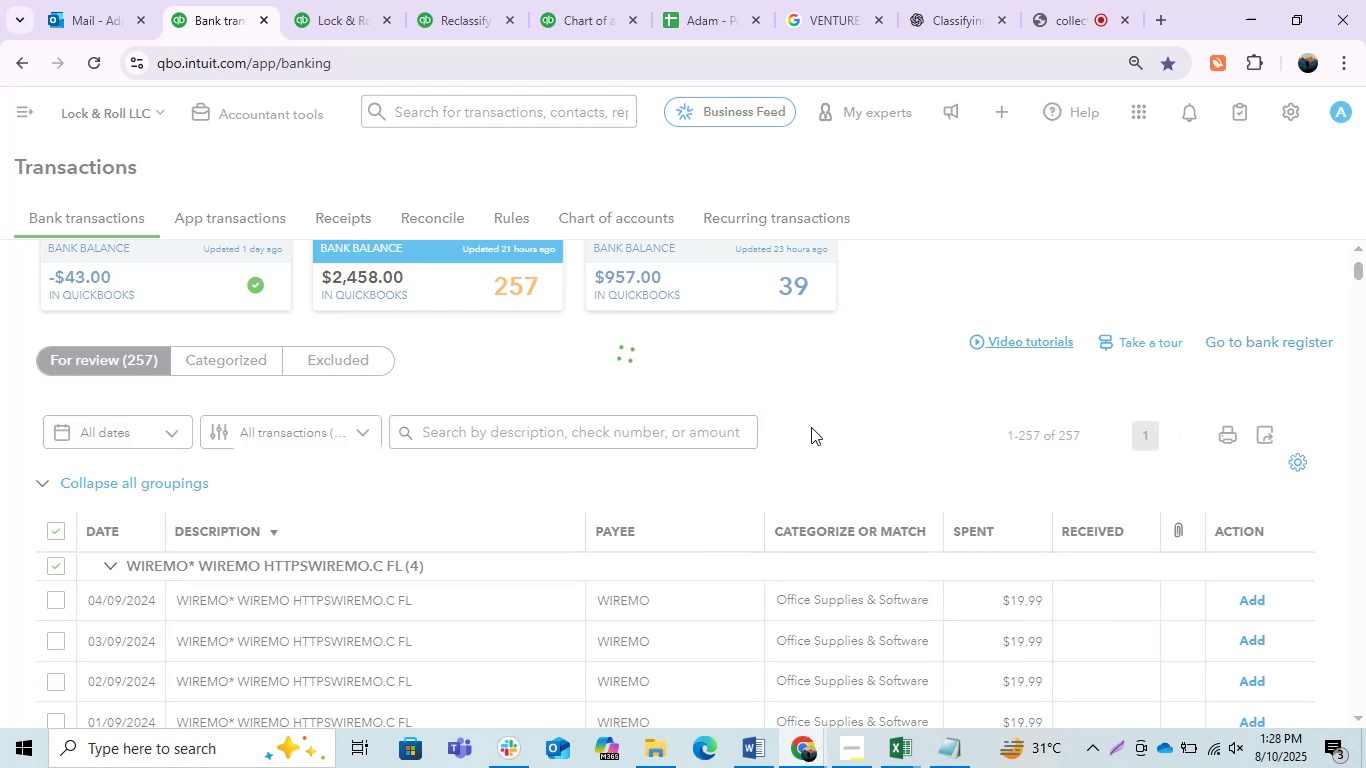 
wait(7.51)
 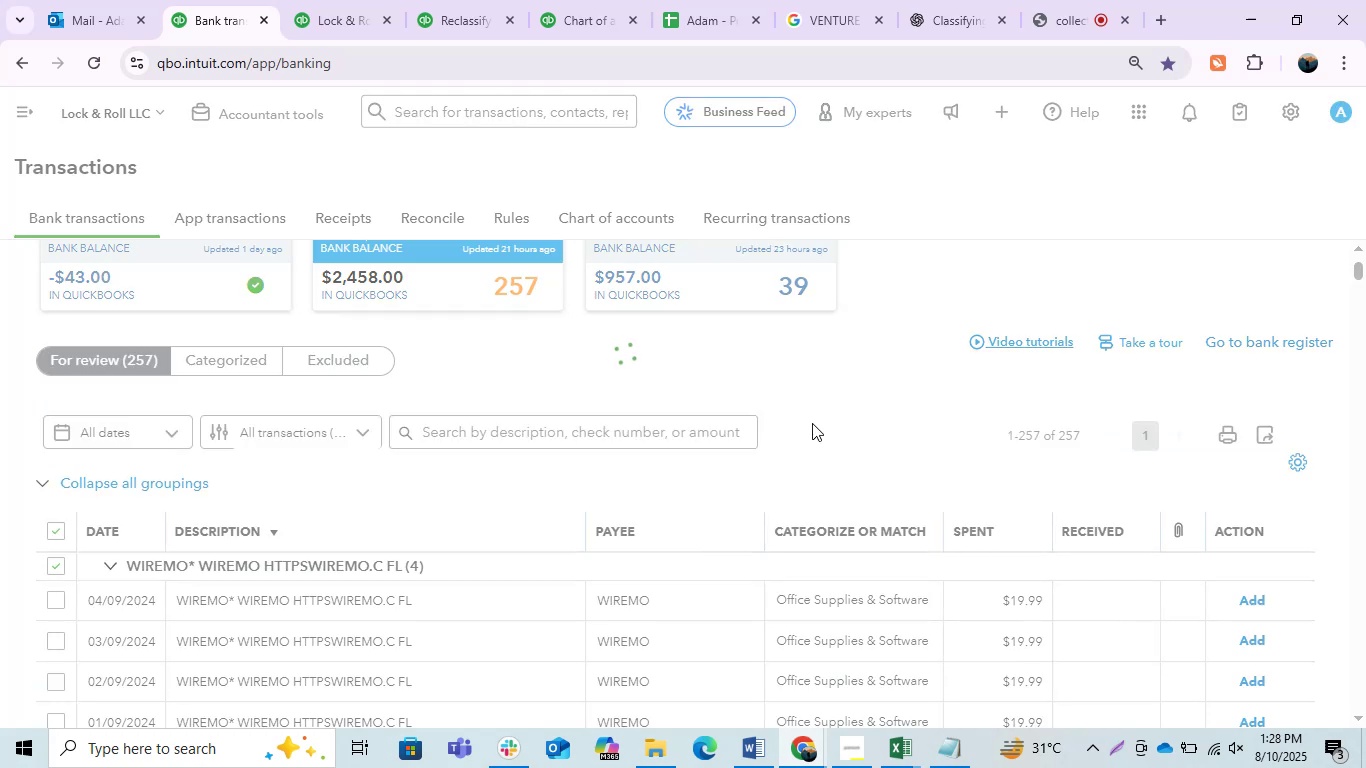 
left_click([696, 263])
 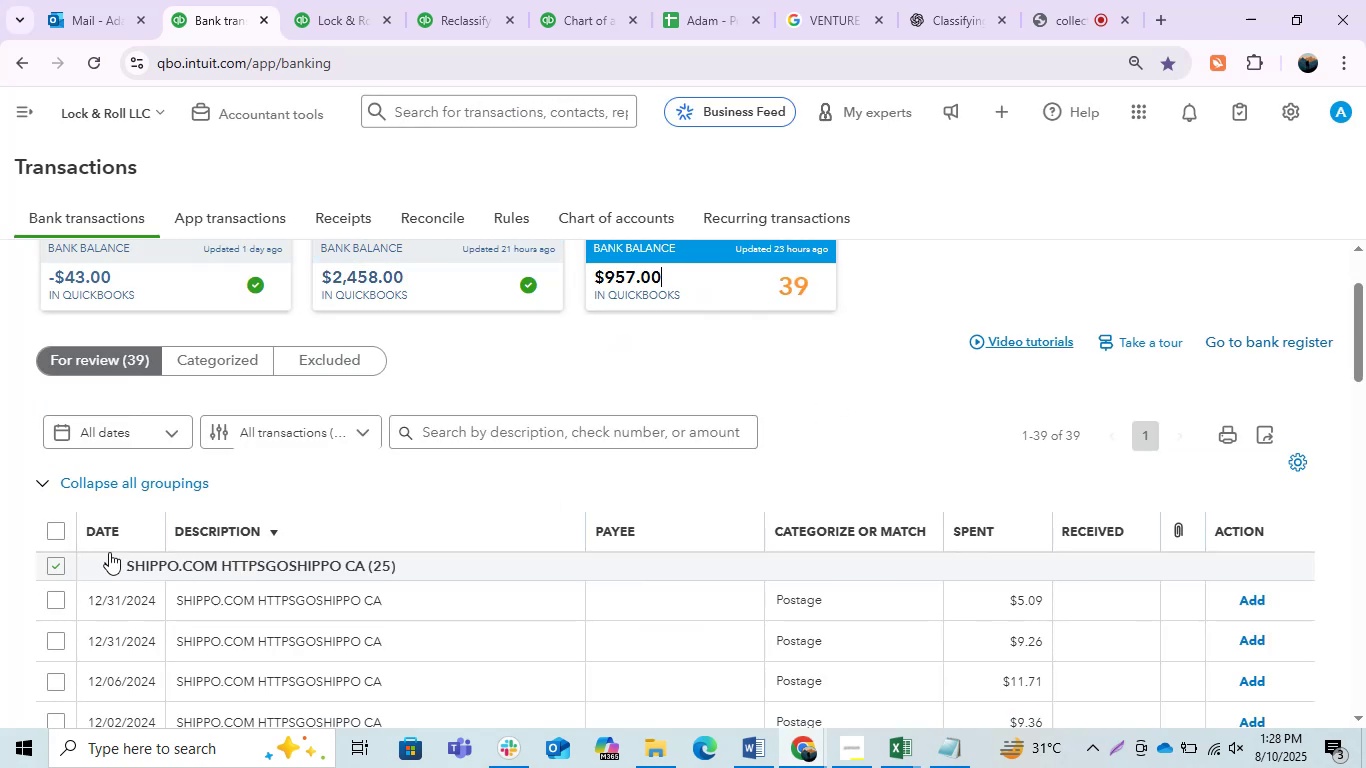 
left_click([60, 526])
 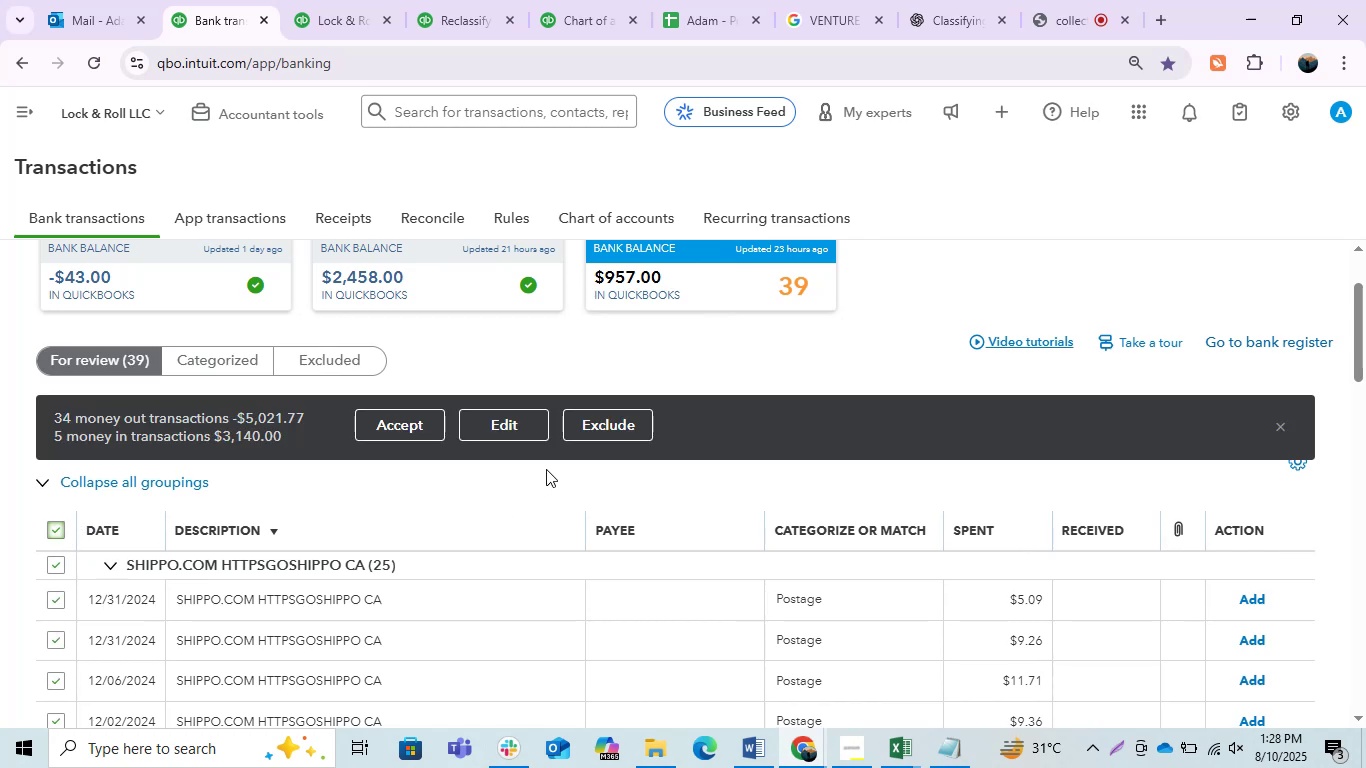 
wait(7.7)
 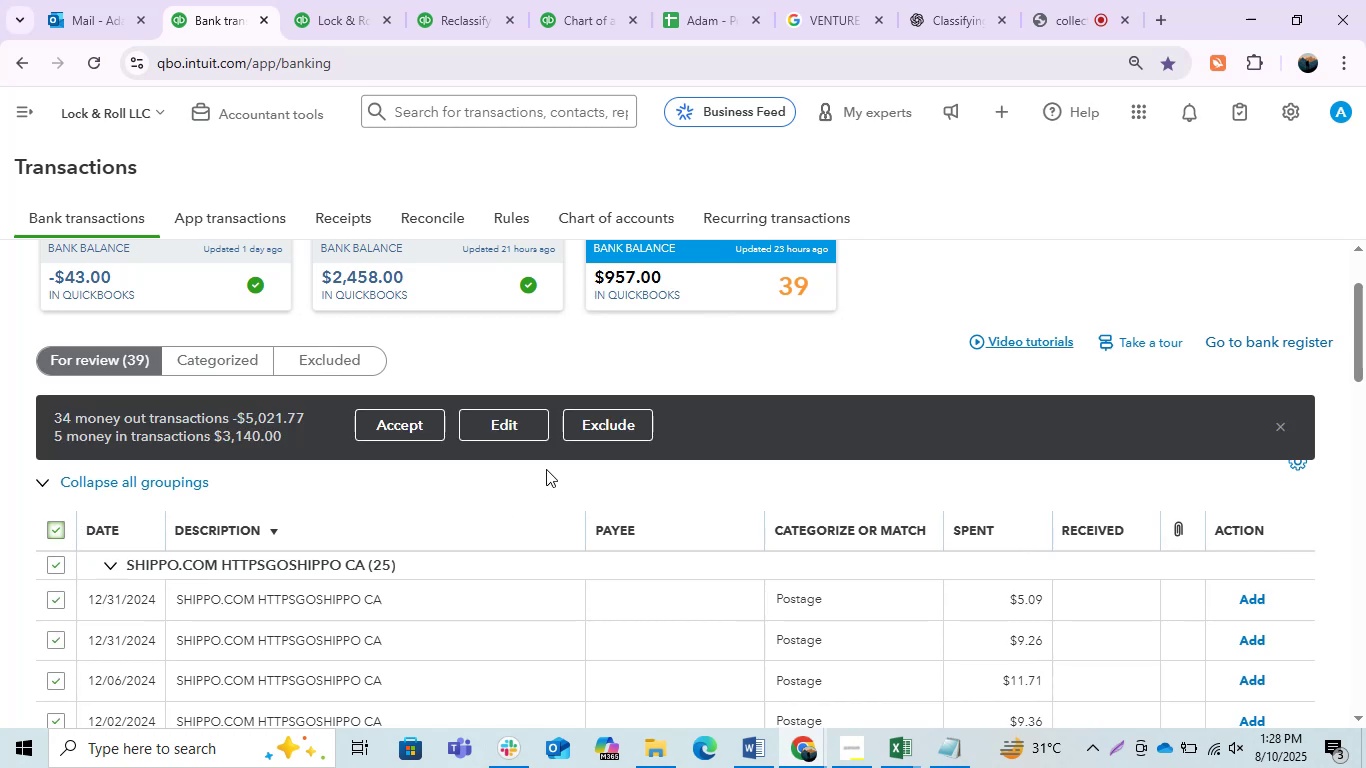 
left_click([594, 425])
 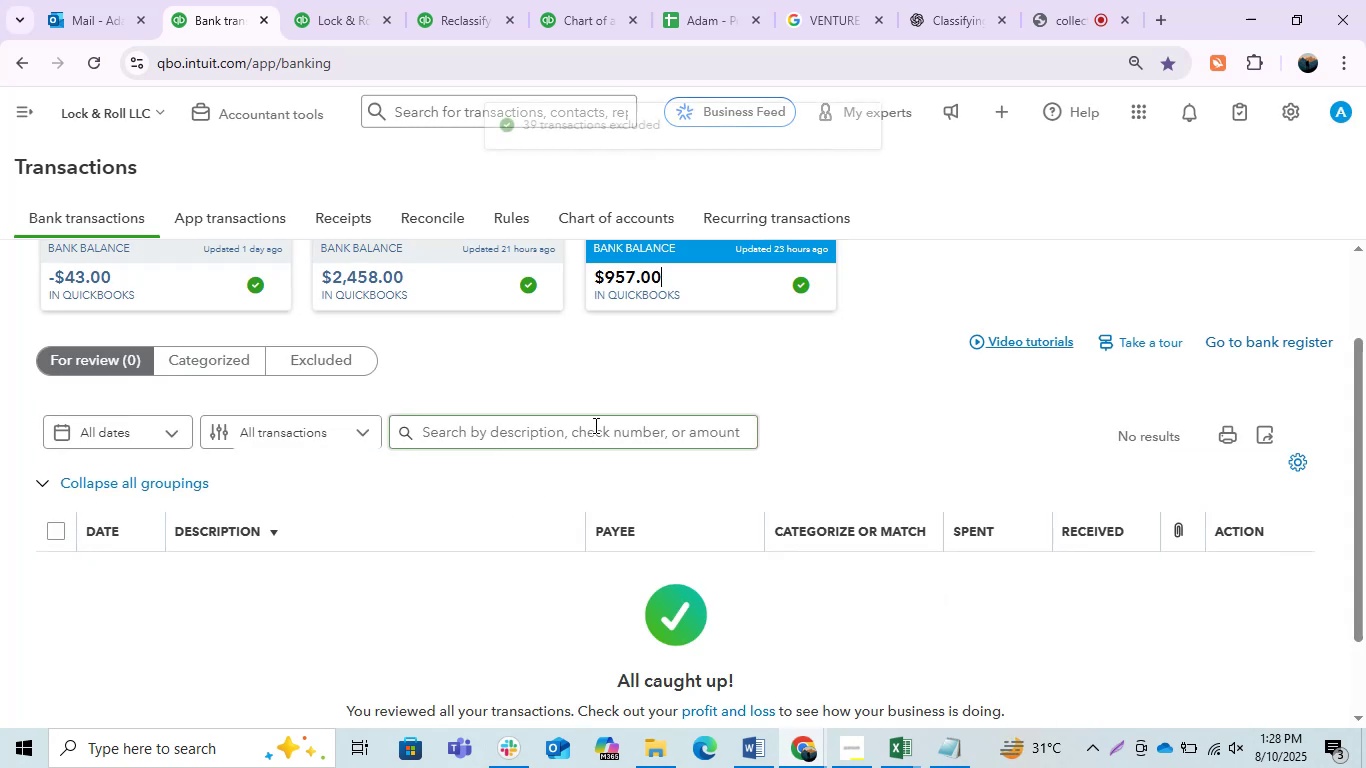 
scroll: coordinate [419, 534], scroll_direction: up, amount: 1.0
 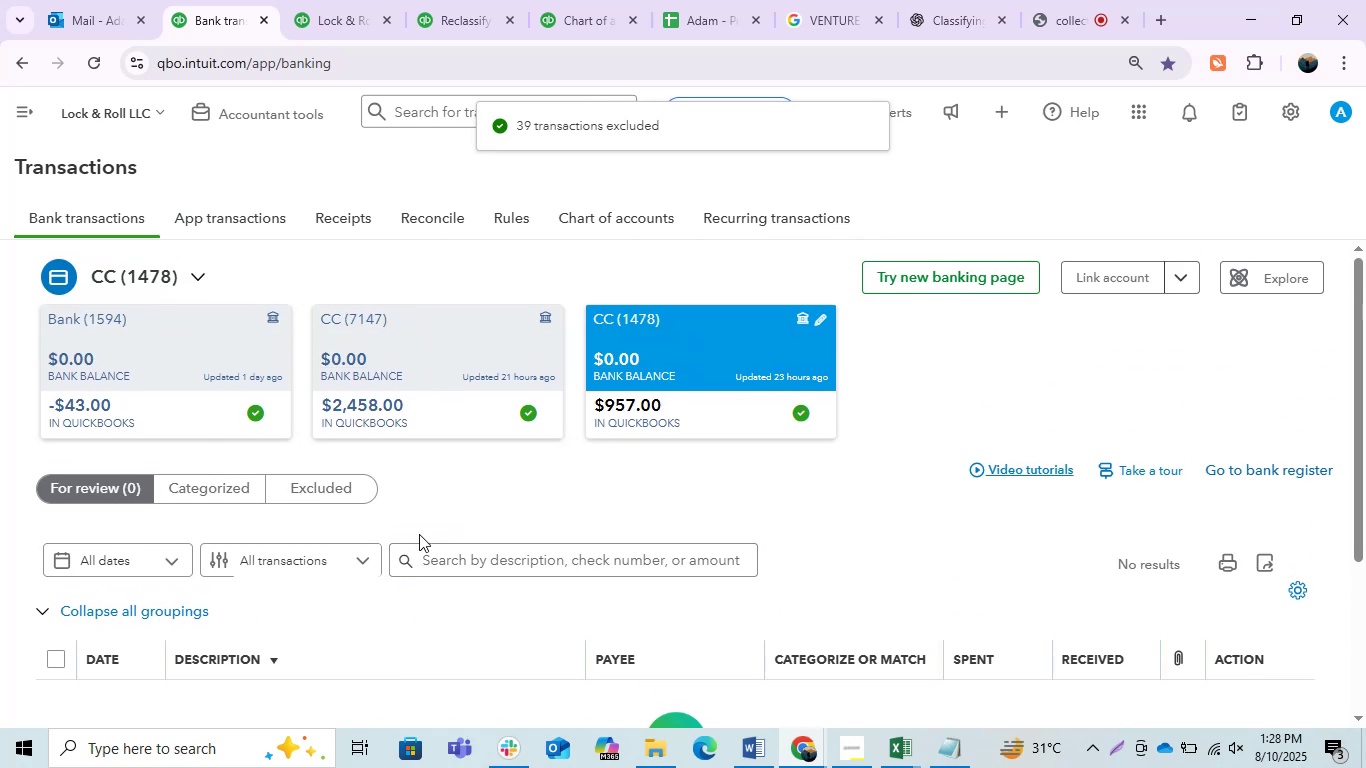 
scroll: coordinate [419, 534], scroll_direction: down, amount: 2.0
 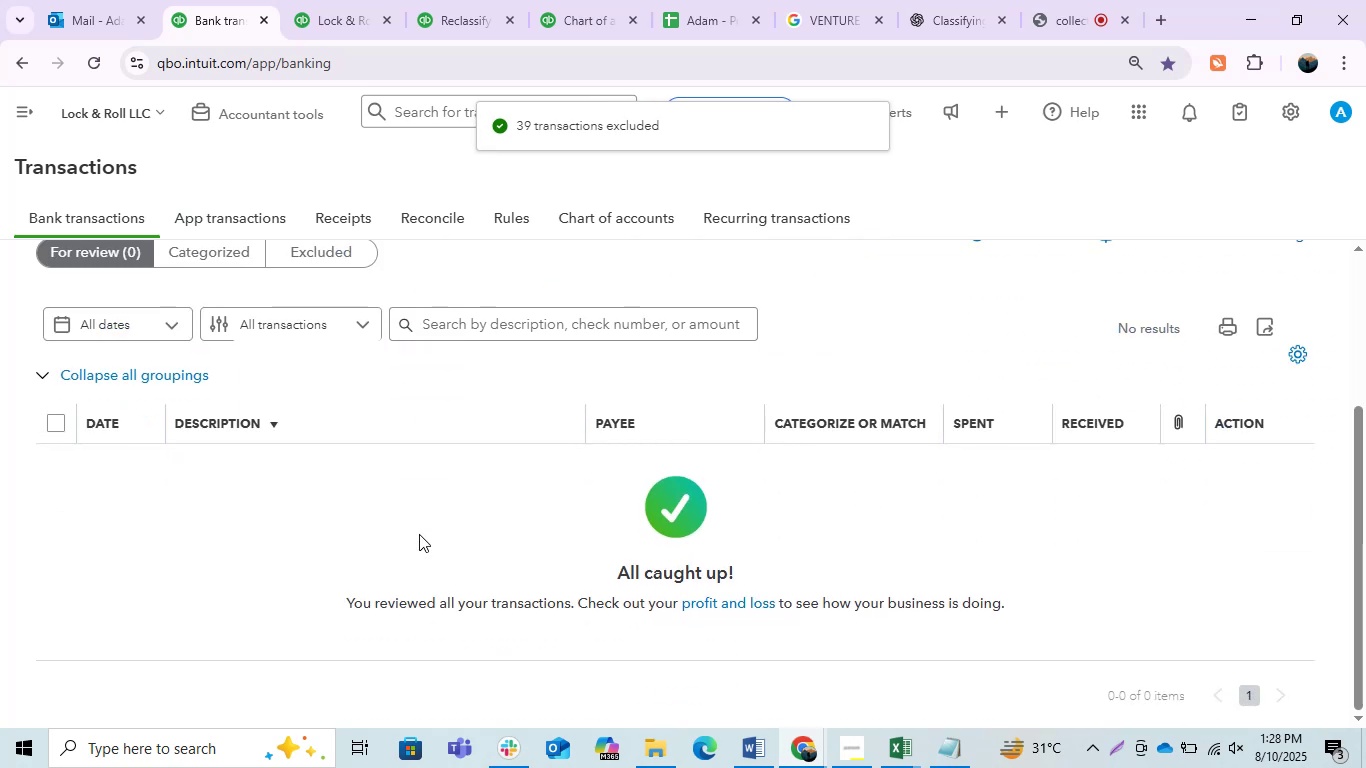 
scroll: coordinate [421, 553], scroll_direction: up, amount: 1.0
 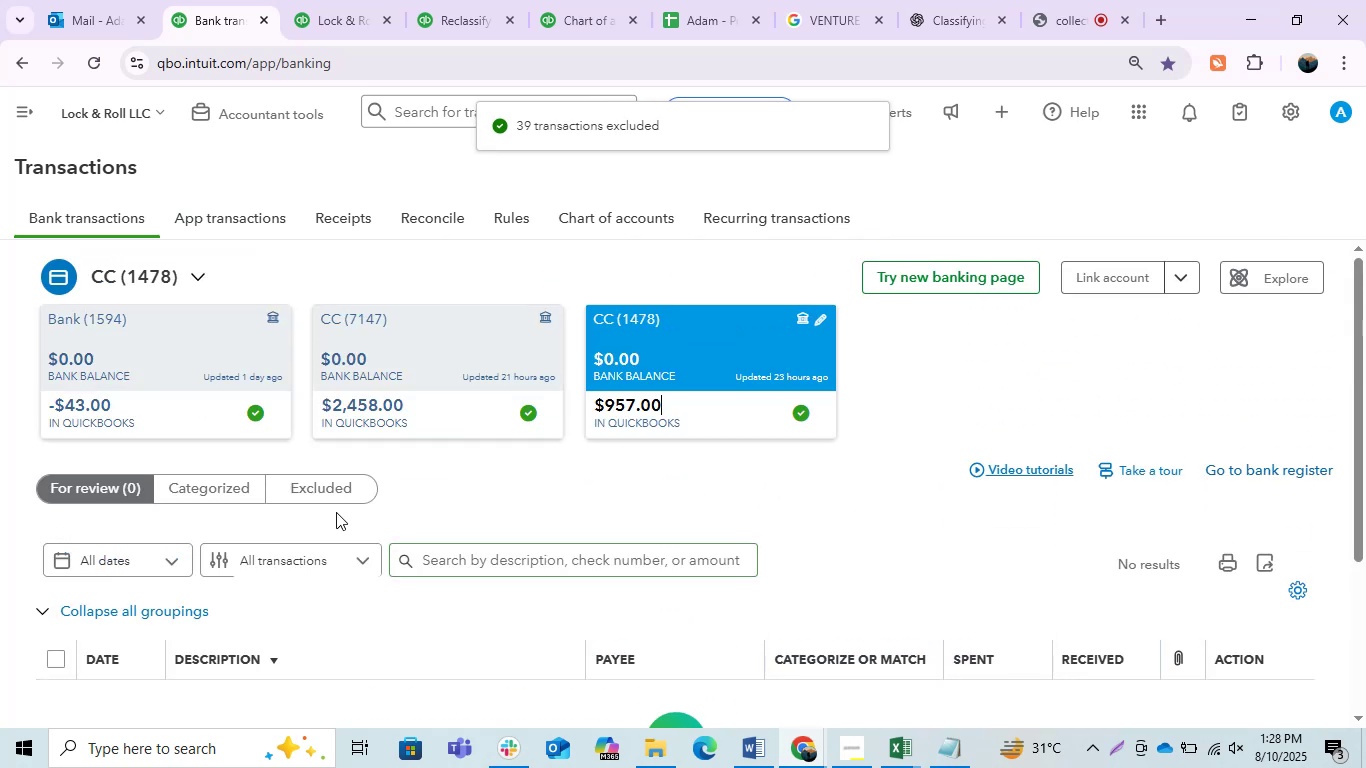 
left_click([324, 483])
 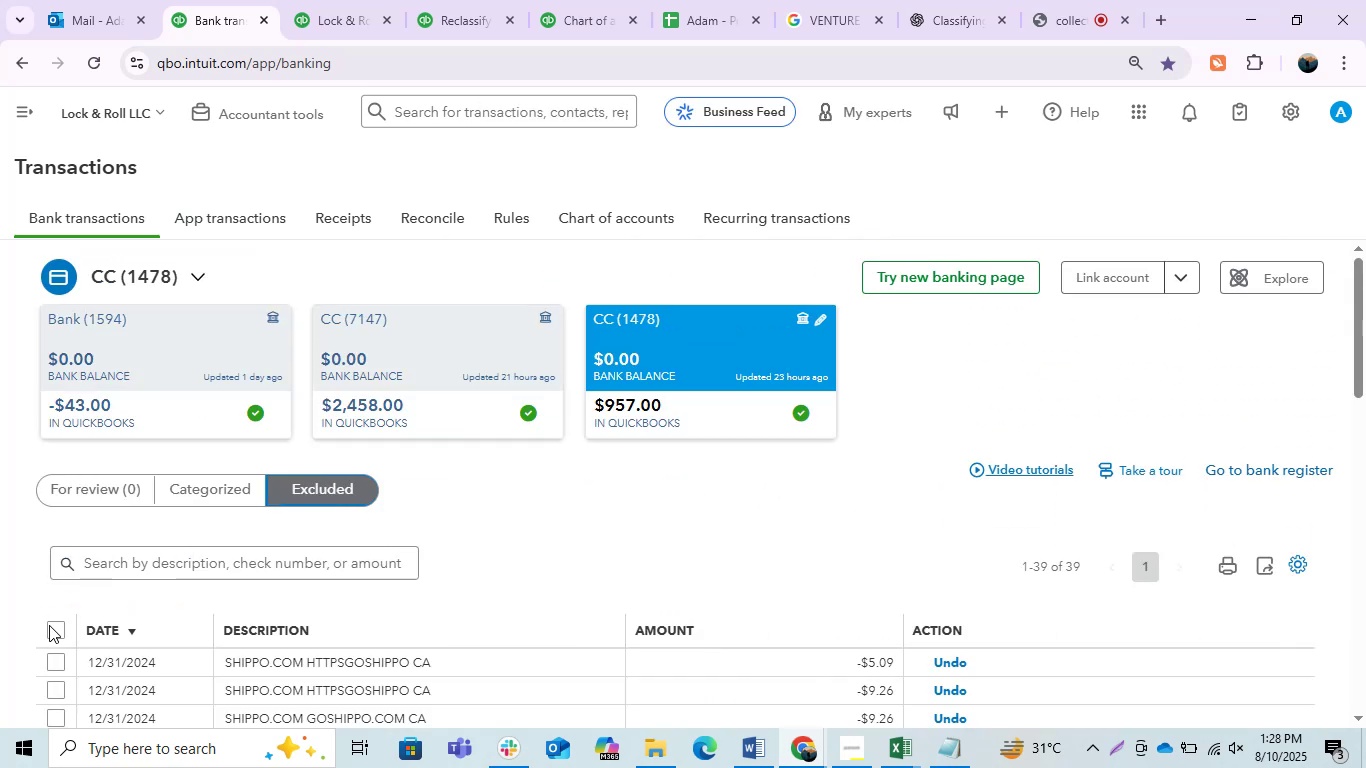 
left_click([58, 630])
 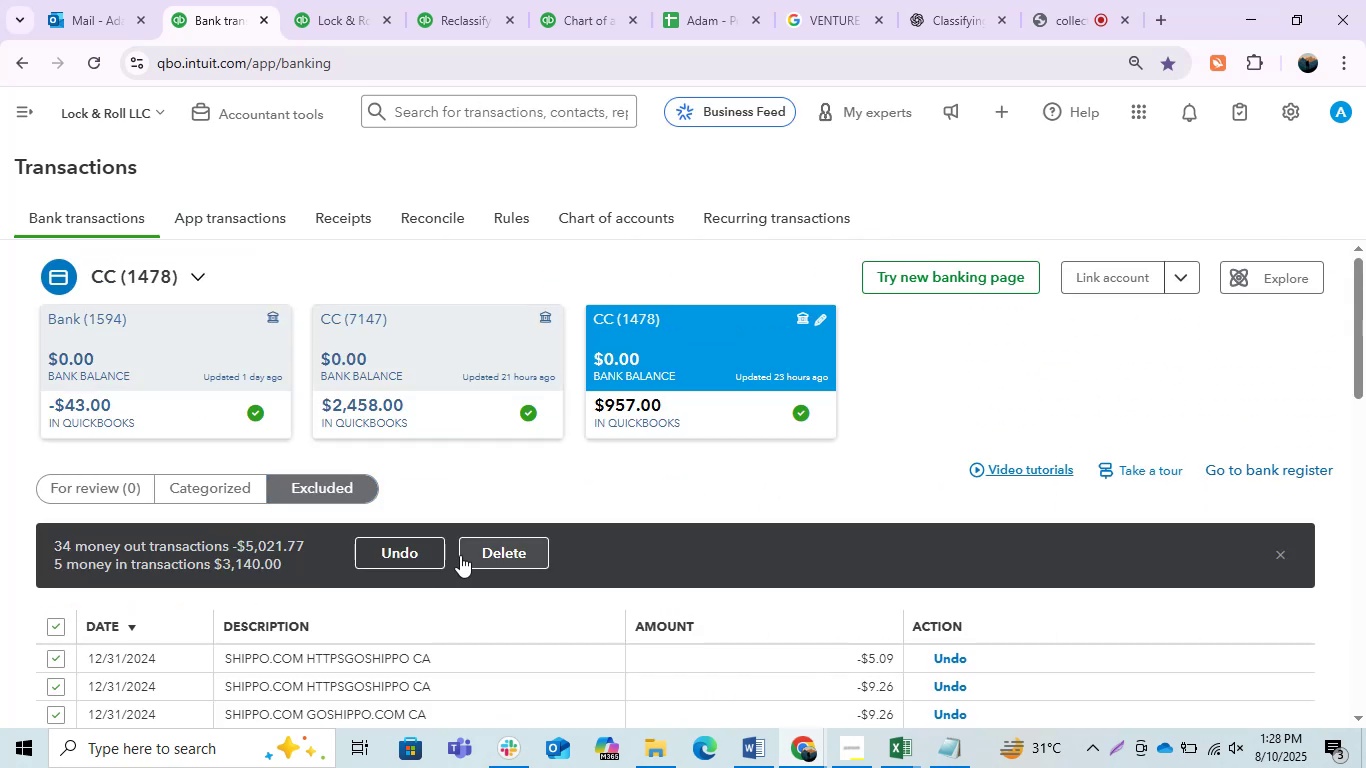 
left_click([498, 553])
 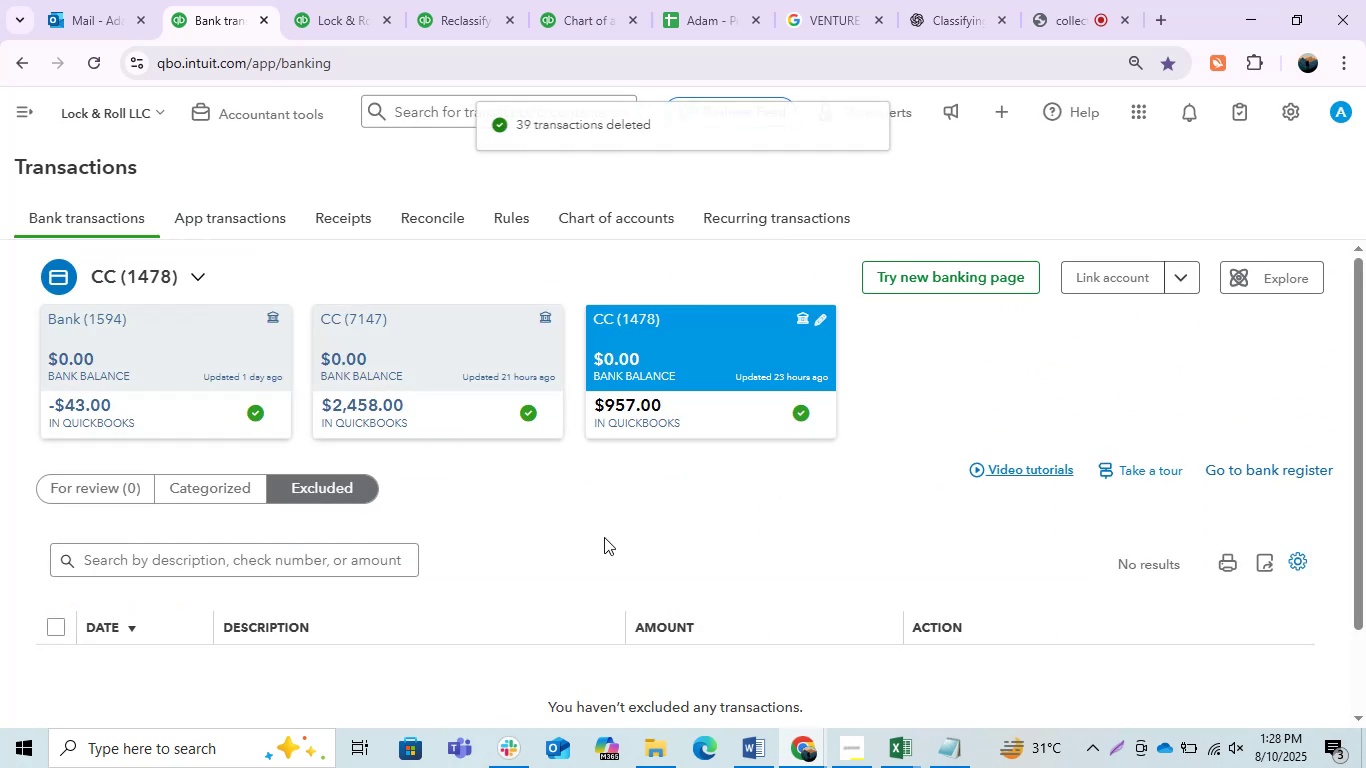 
left_click([420, 370])
 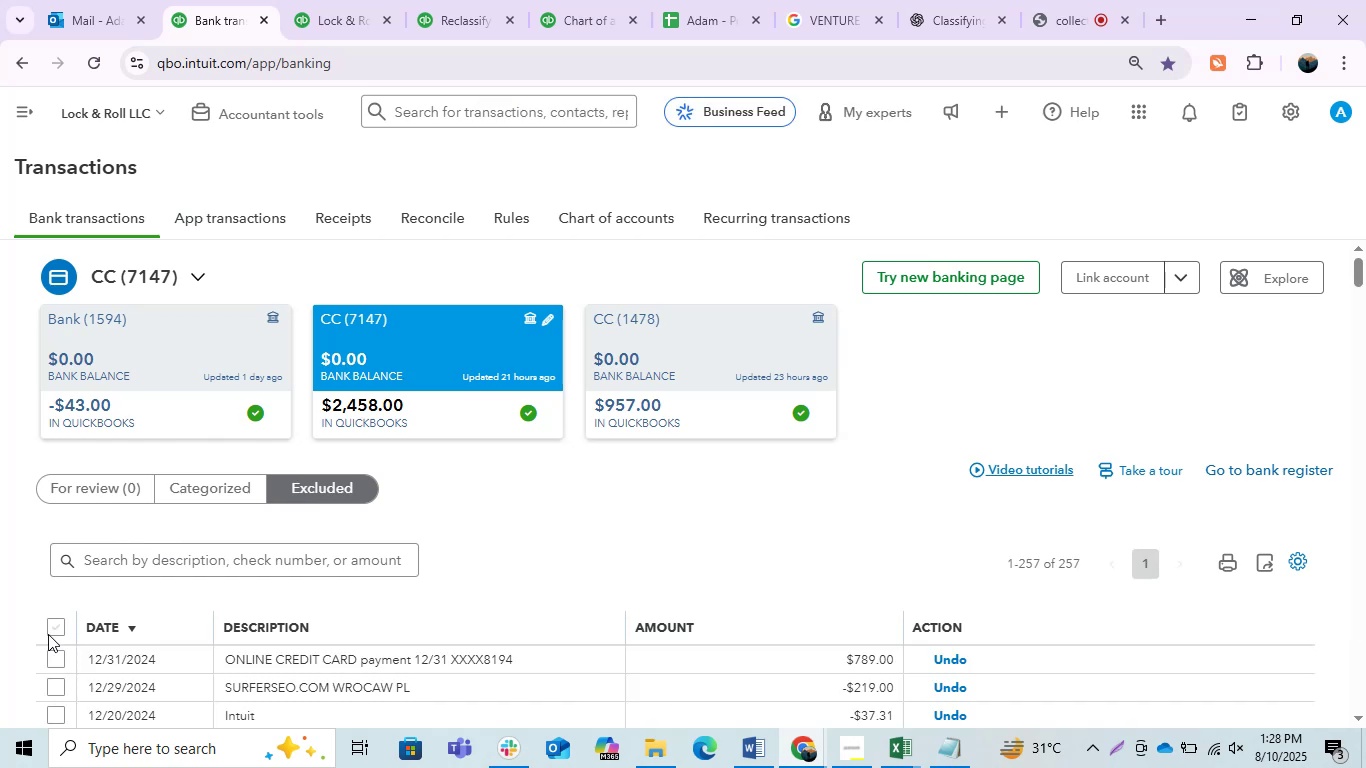 
left_click([56, 622])
 